 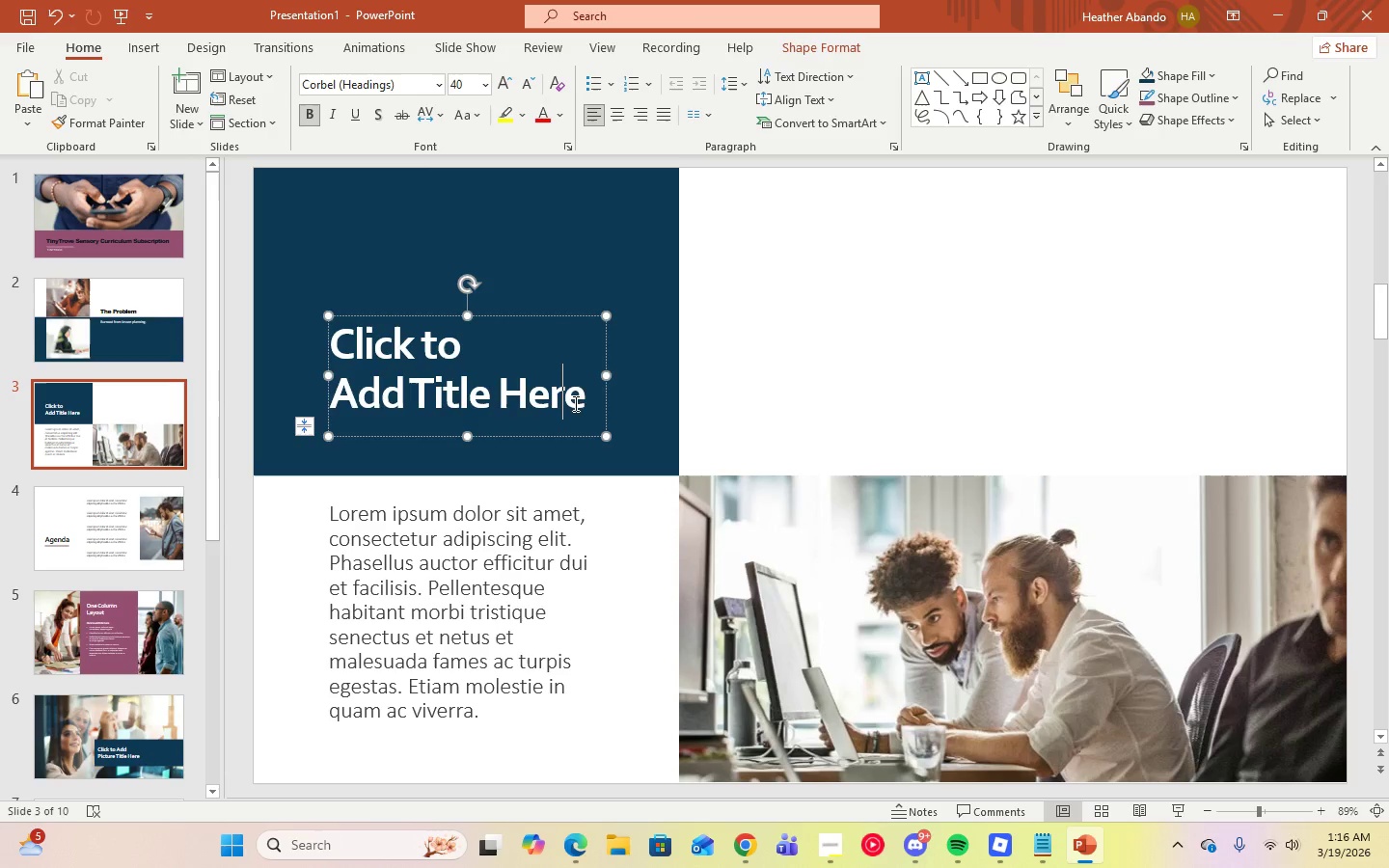 
left_click([584, 400])
 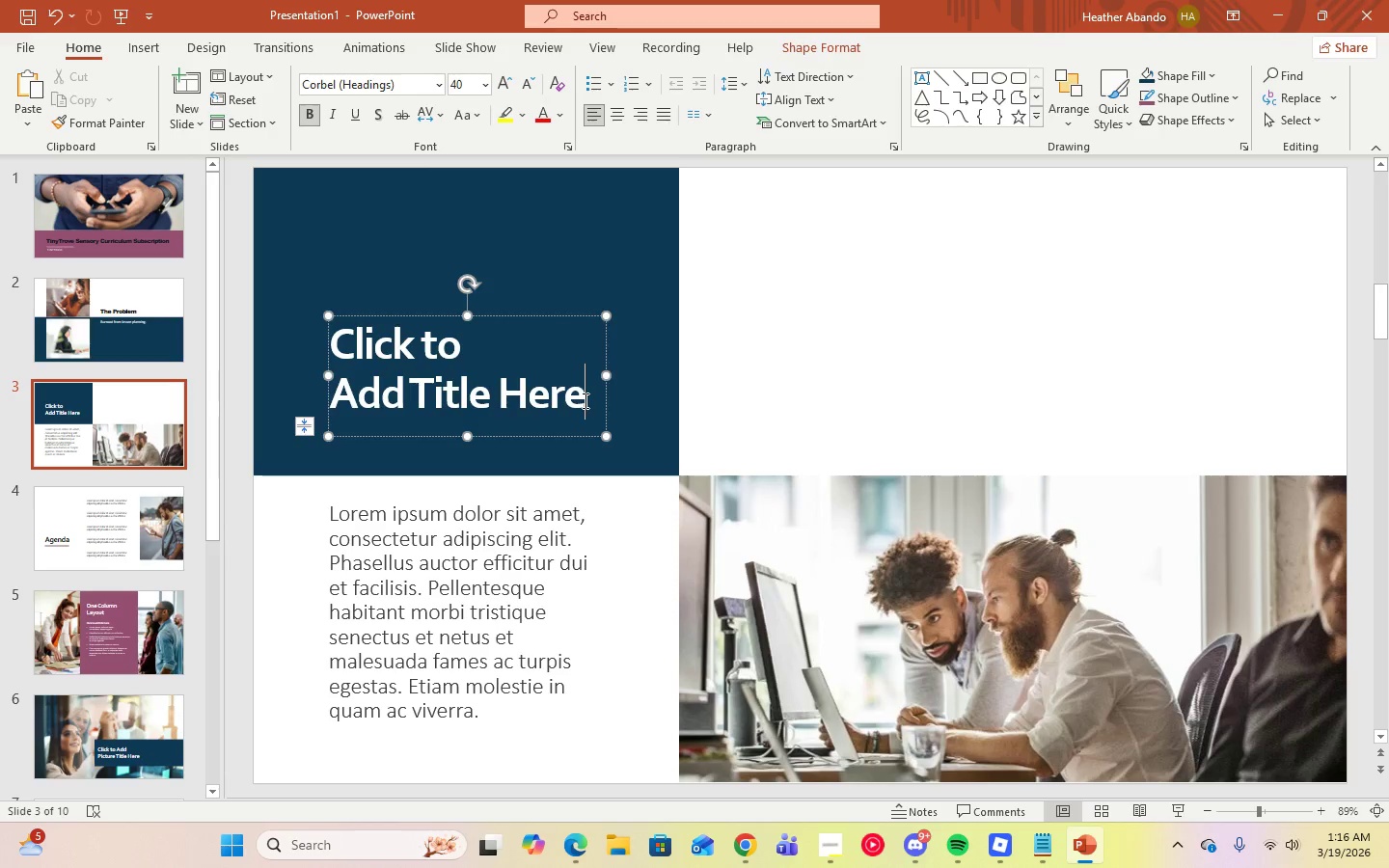 
left_click_drag(start_coordinate=[584, 400], to_coordinate=[378, 349])
 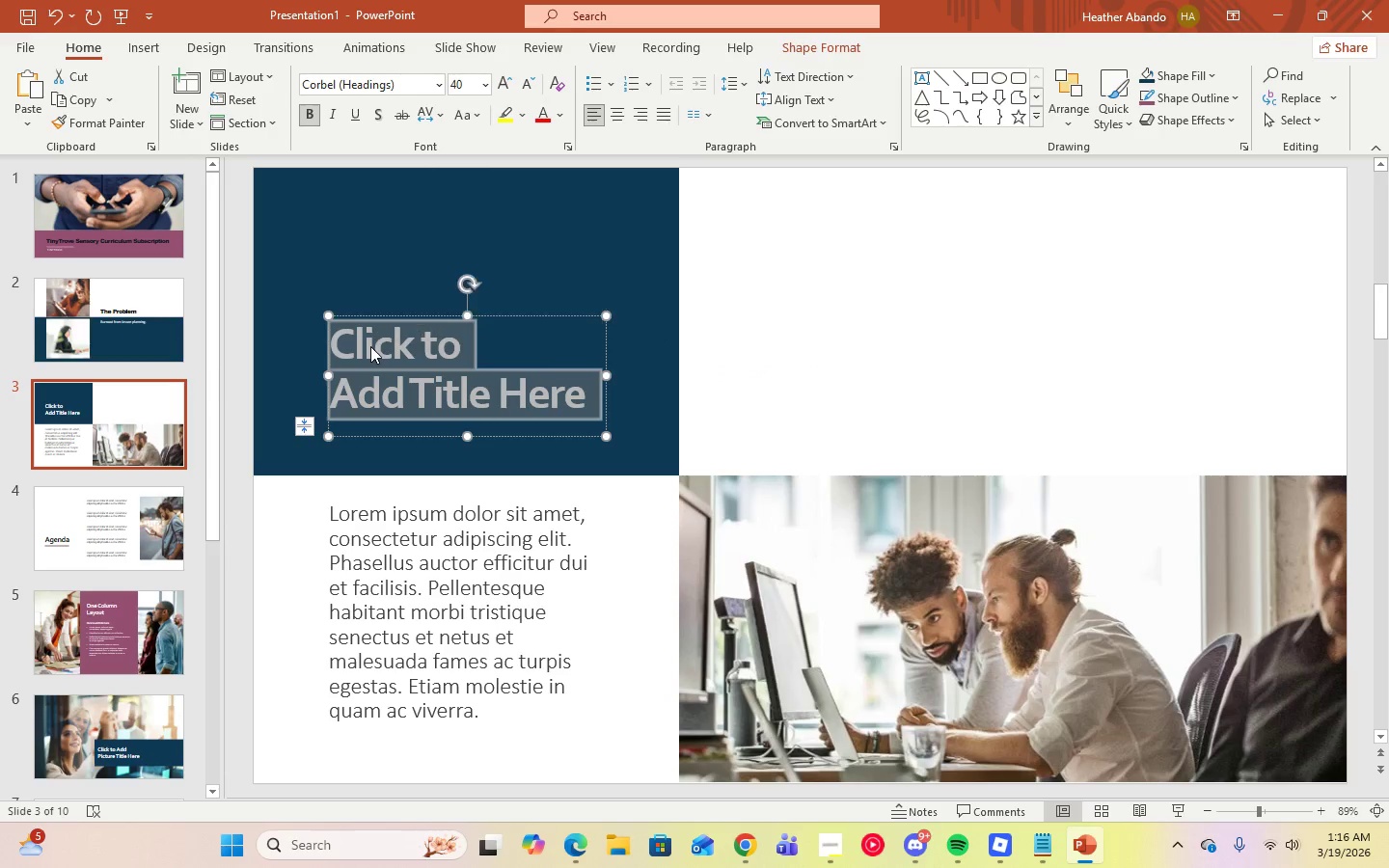 
type(TinyTrove Solution)
 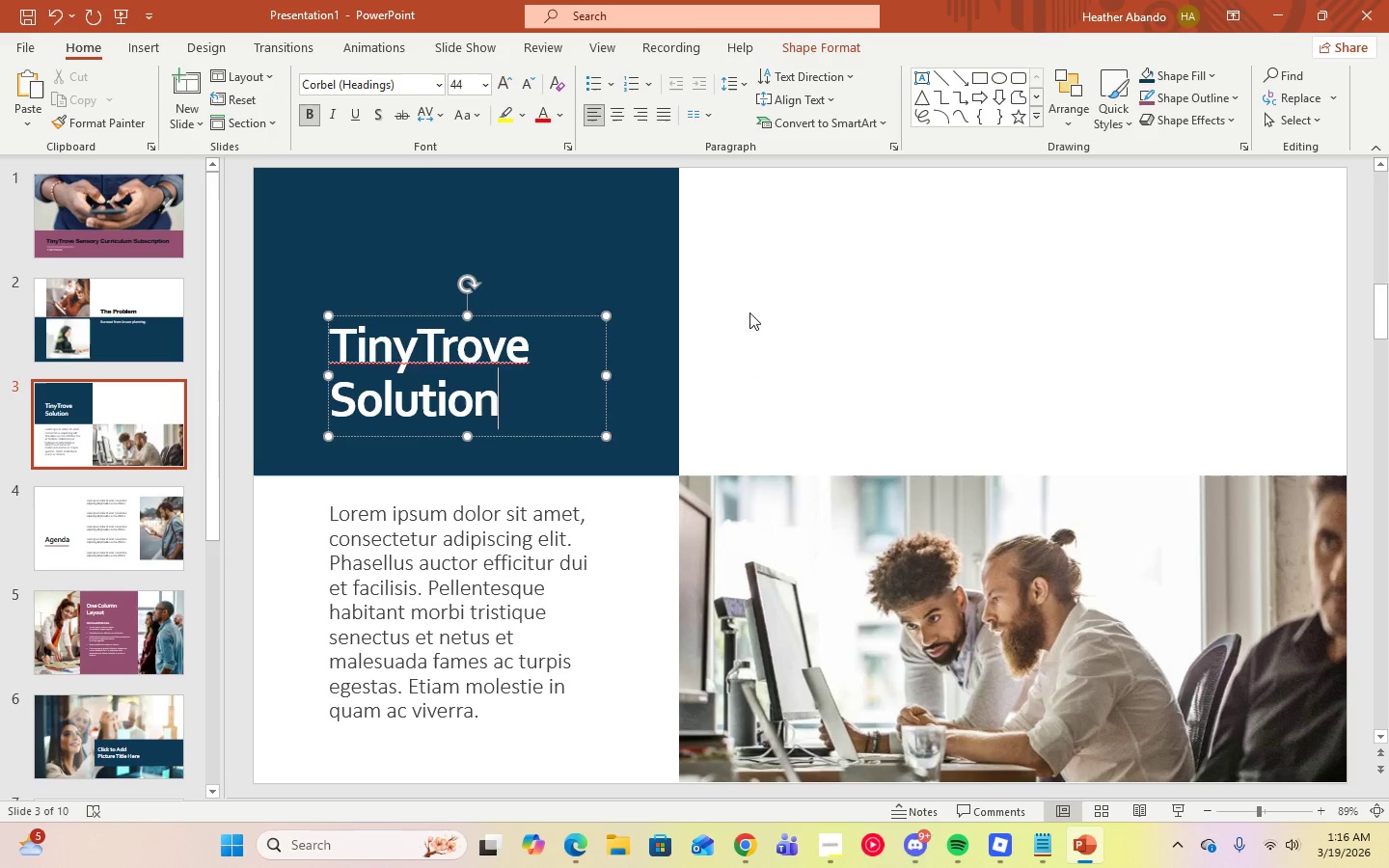 
left_click([819, 328])
 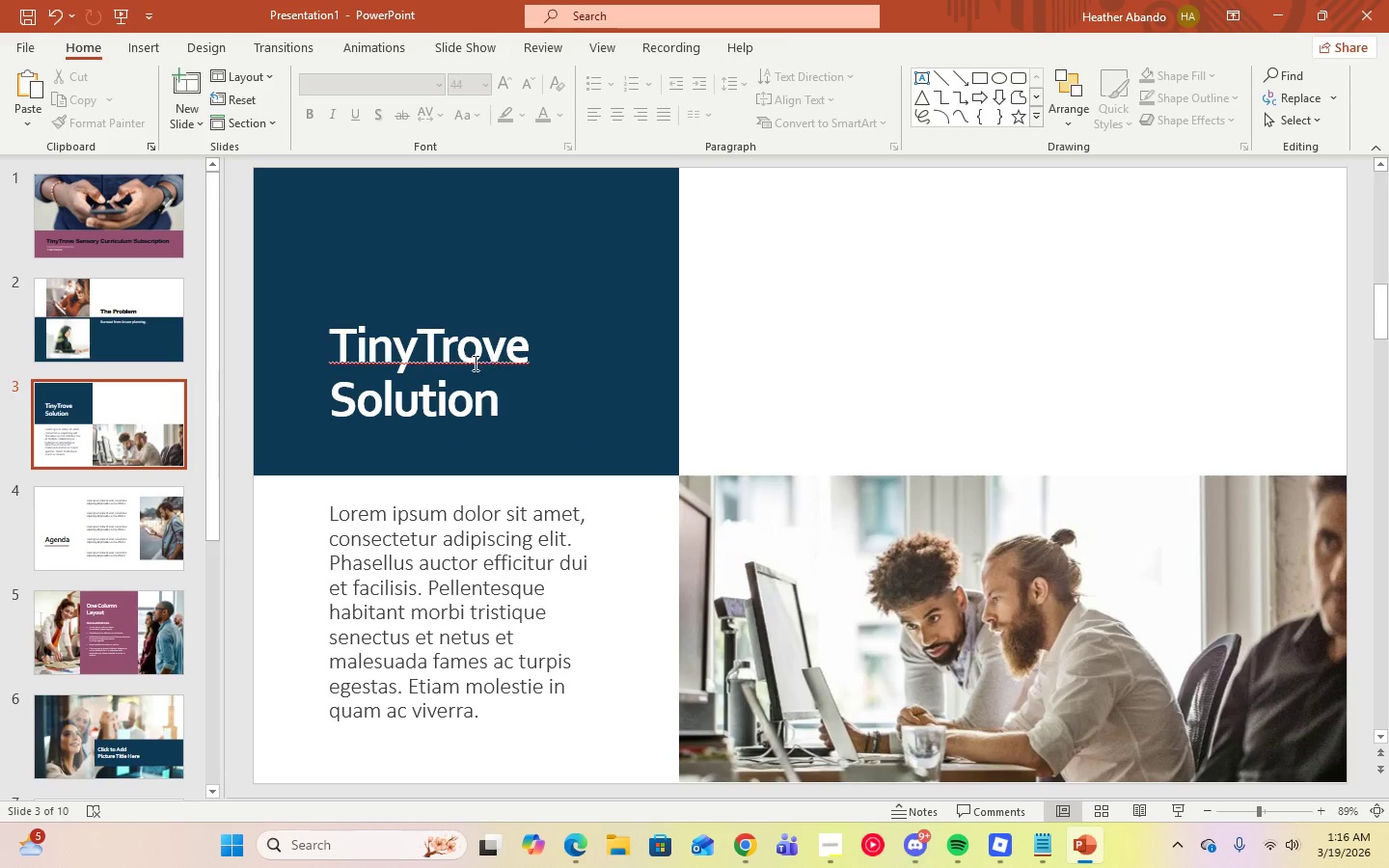 
left_click([463, 364])
 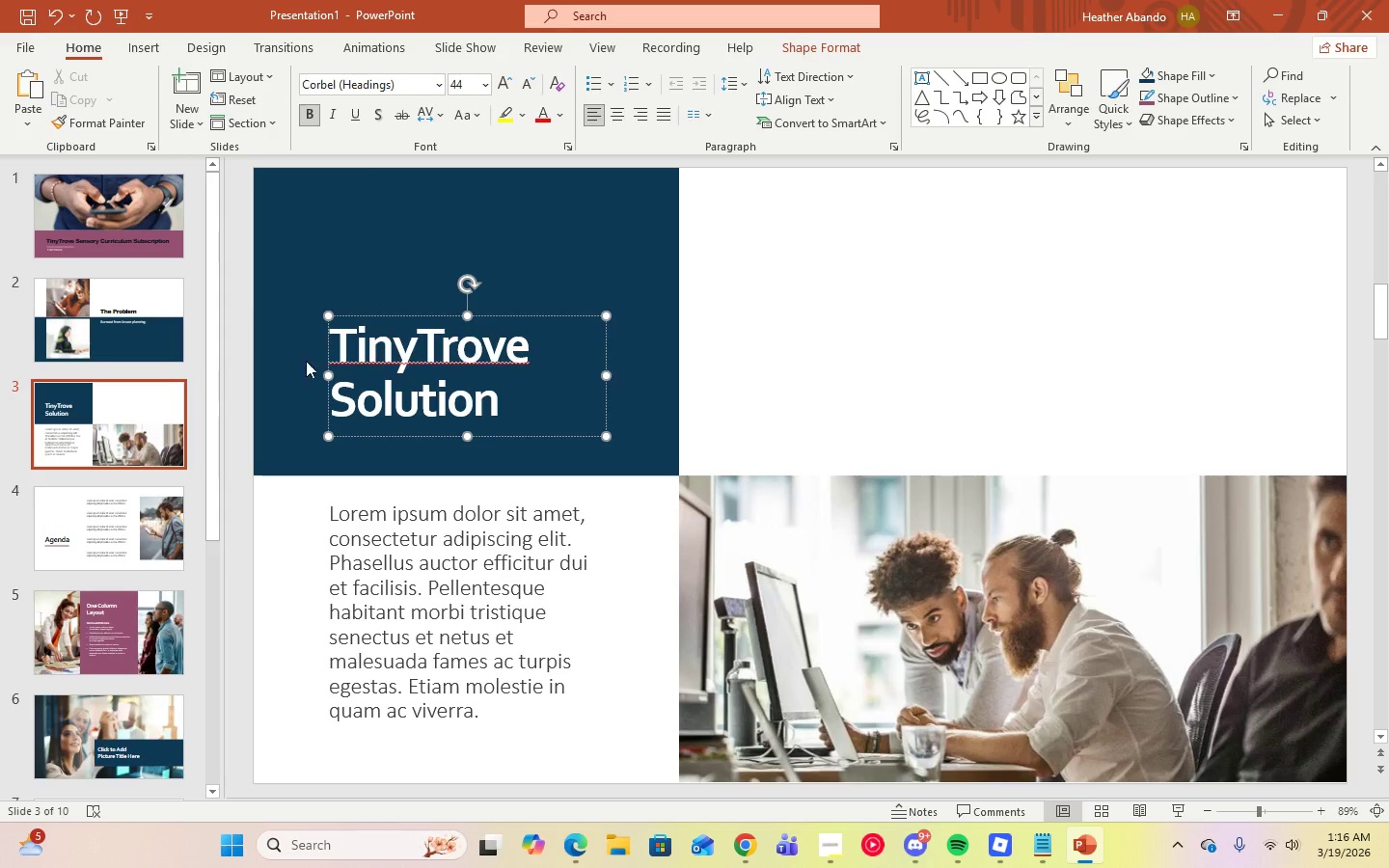 
left_click([344, 350])
 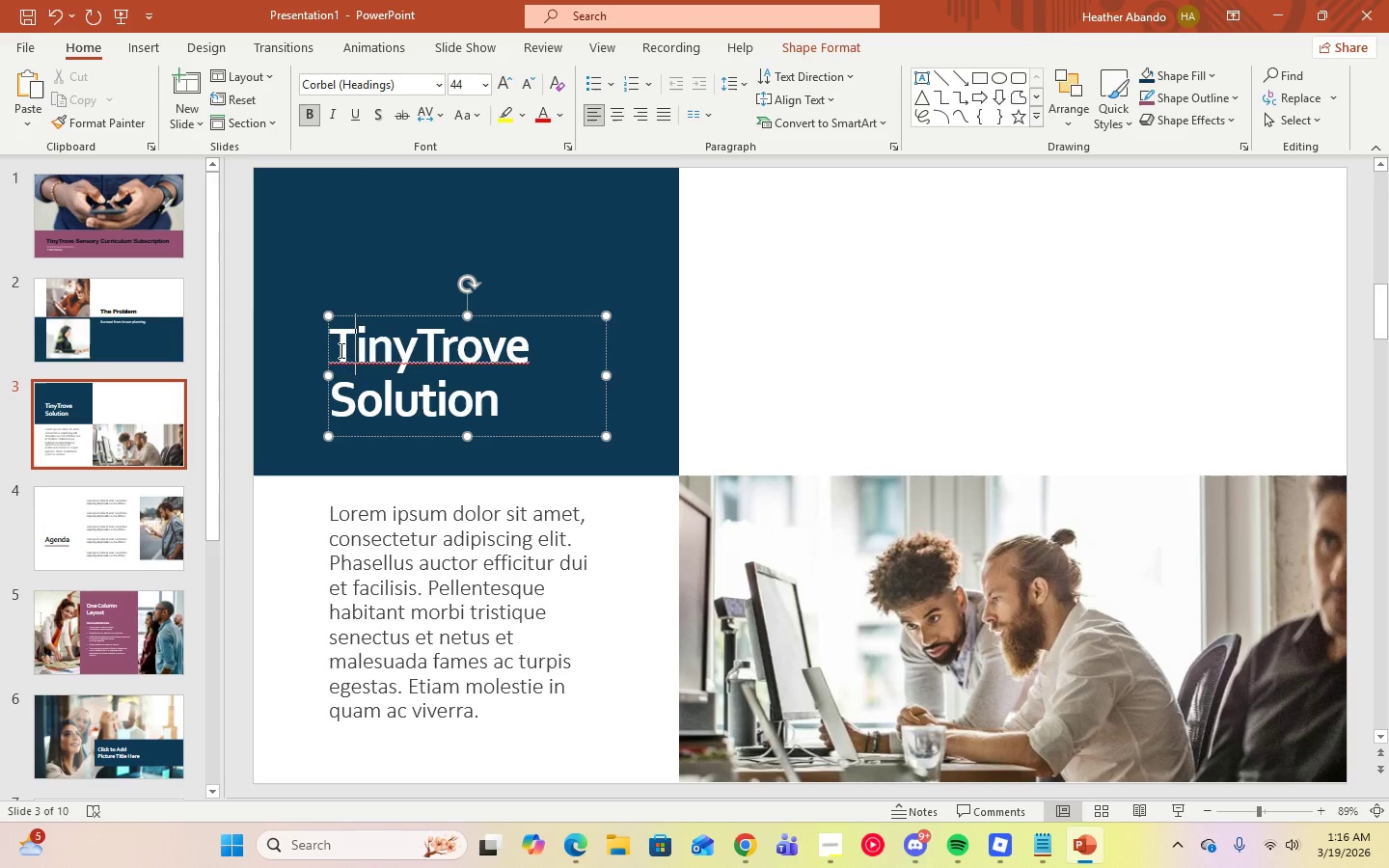 
left_click([340, 350])
 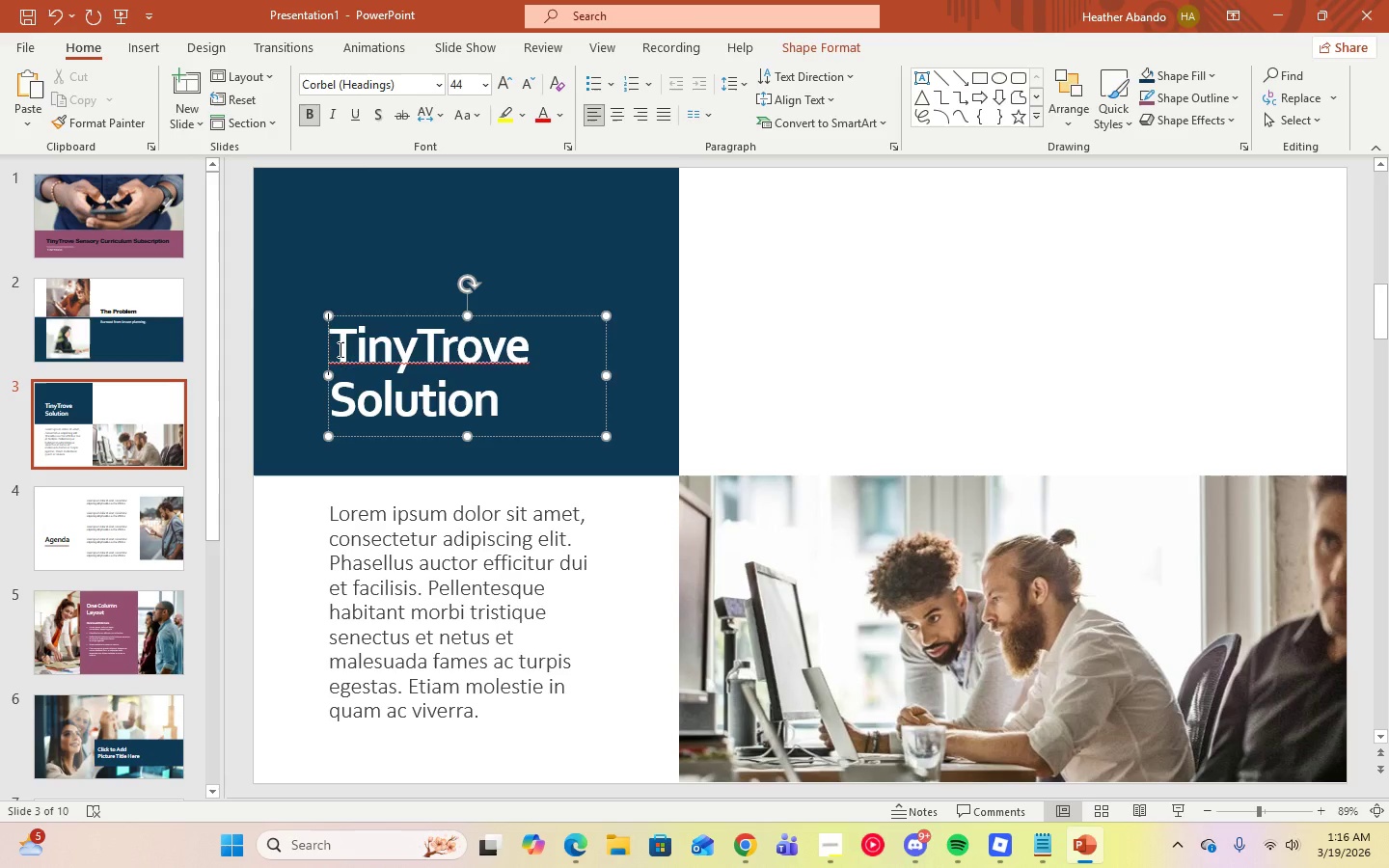 
left_click_drag(start_coordinate=[339, 349], to_coordinate=[493, 396])
 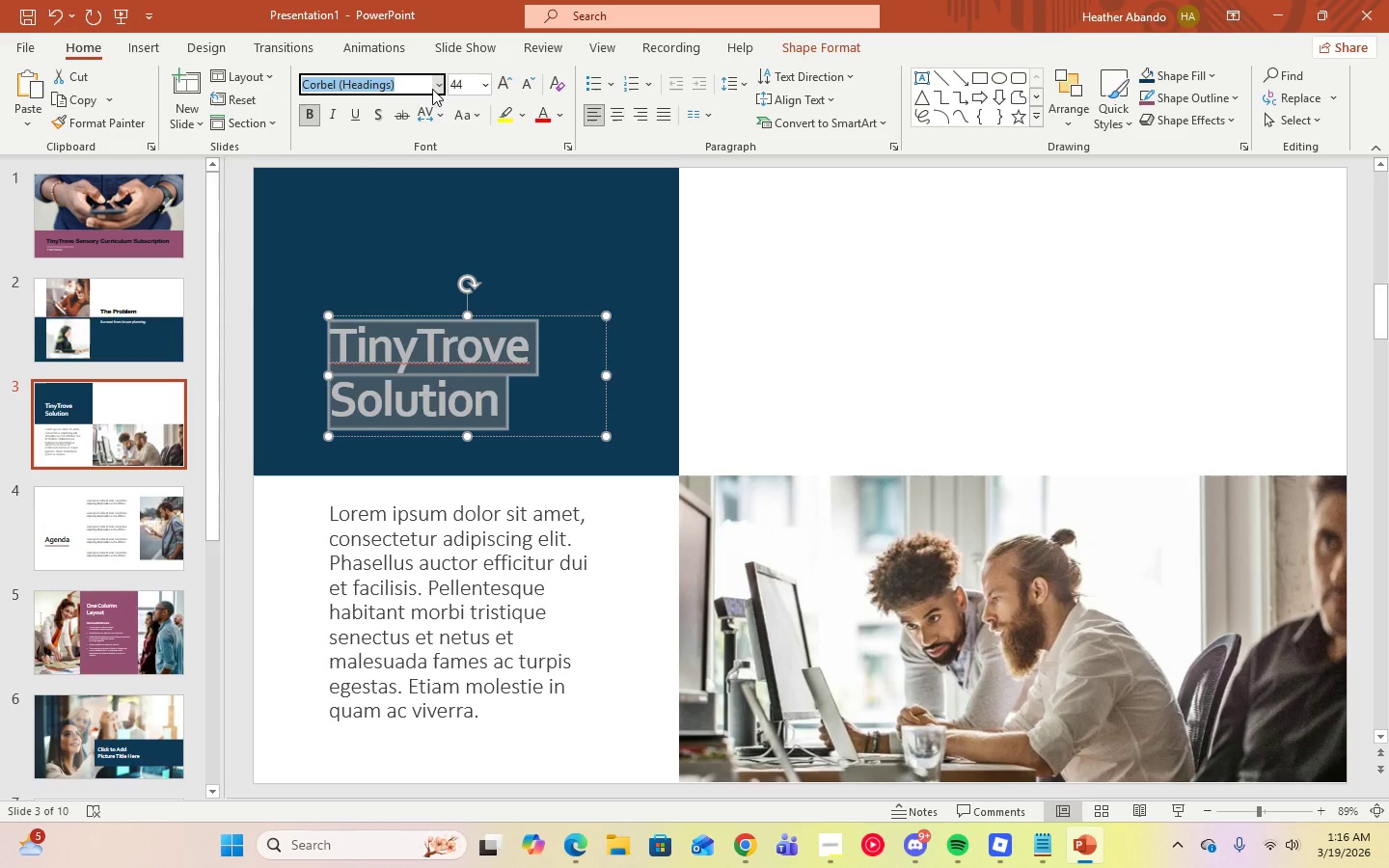 
double_click([437, 91])
 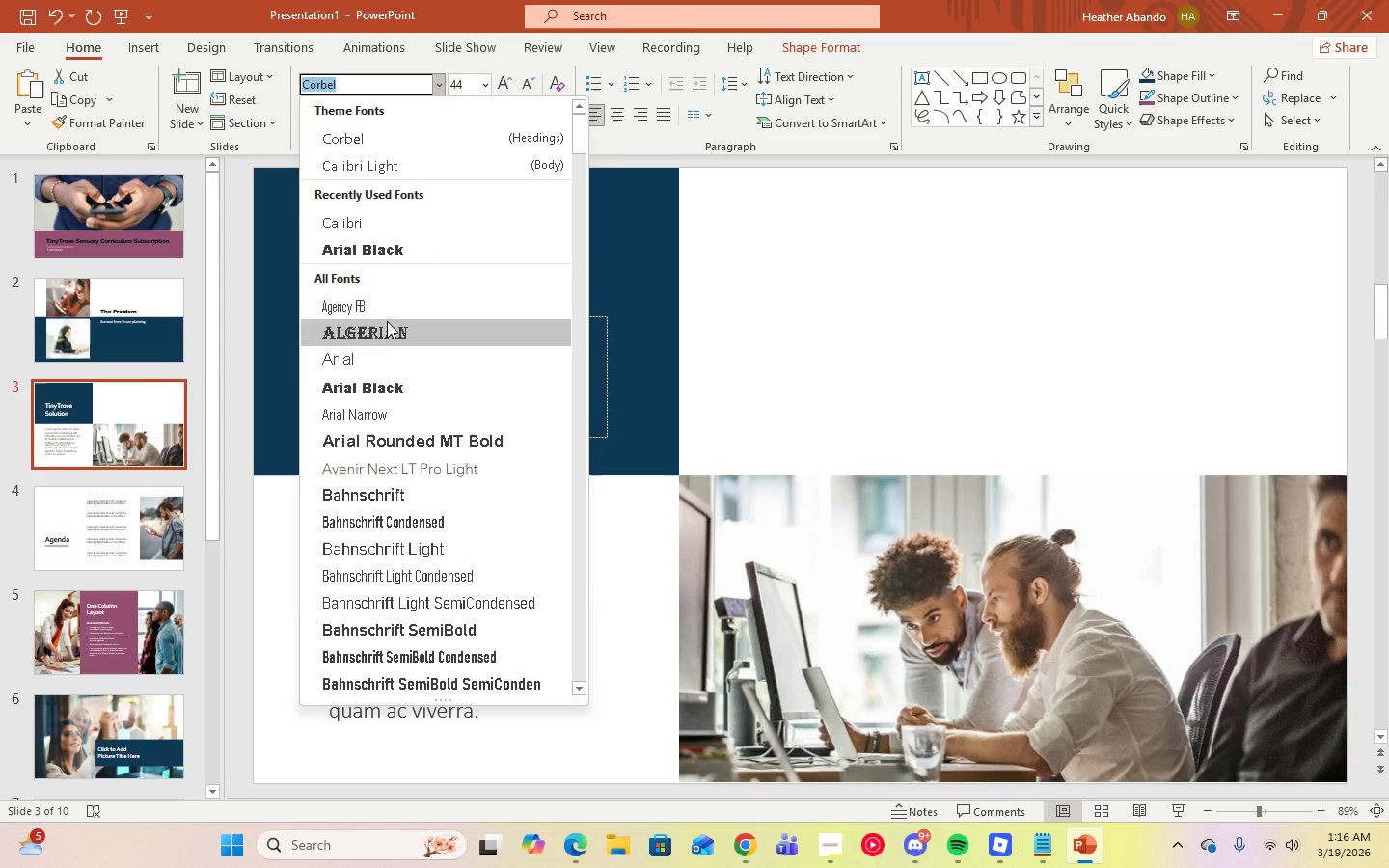 
left_click([387, 250])
 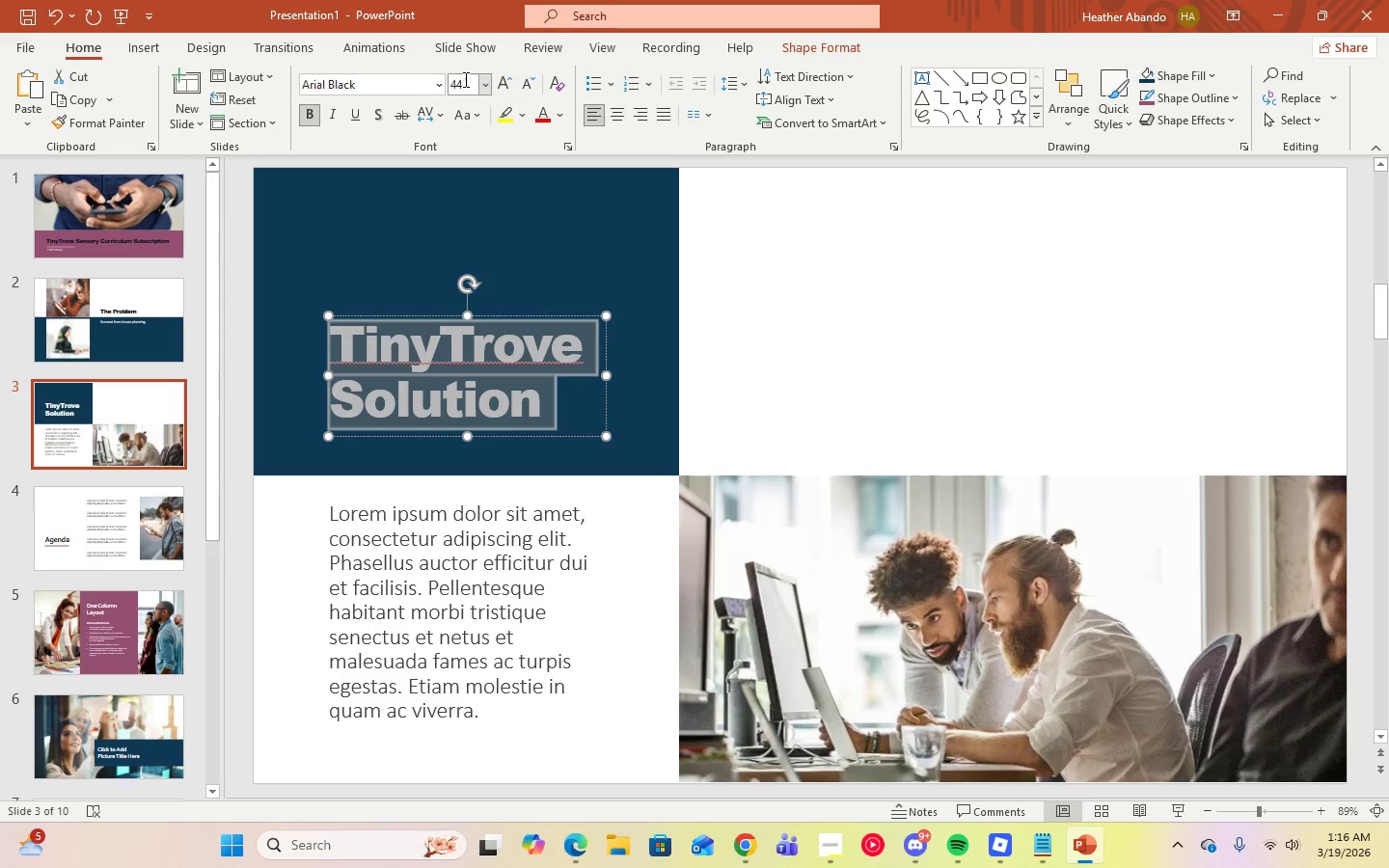 
left_click([484, 89])
 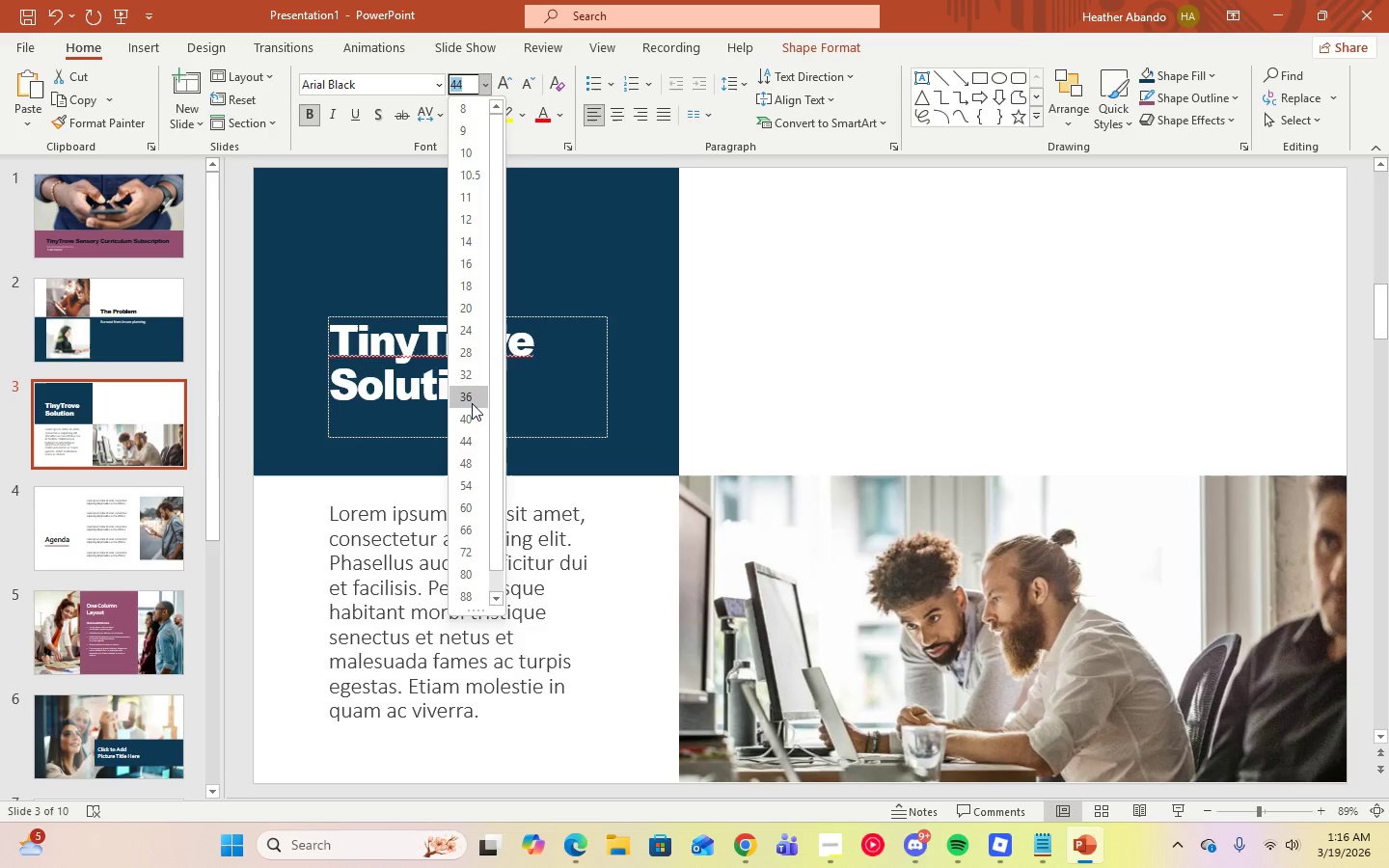 
left_click([472, 399])
 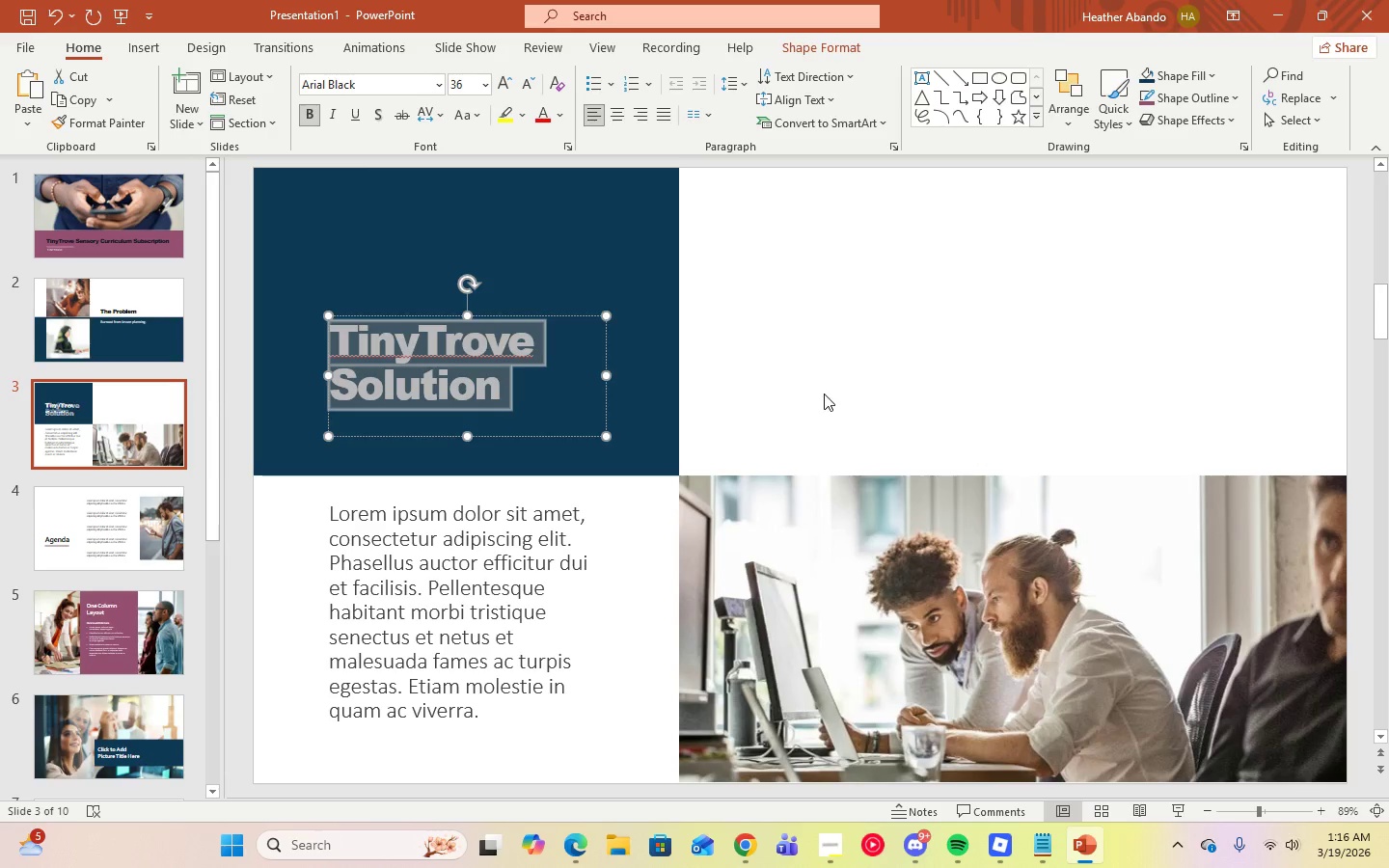 
left_click([825, 393])
 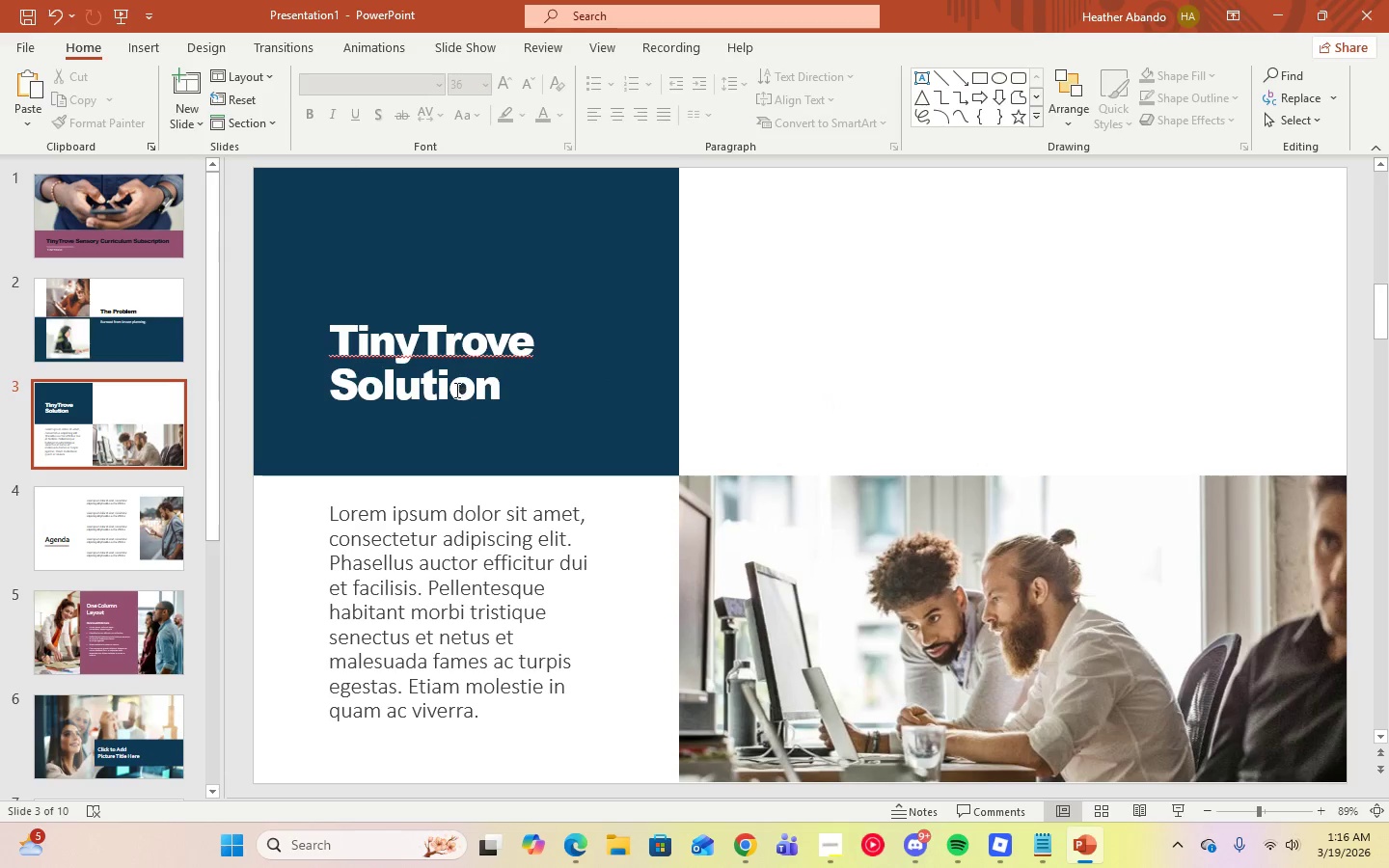 
left_click([453, 386])
 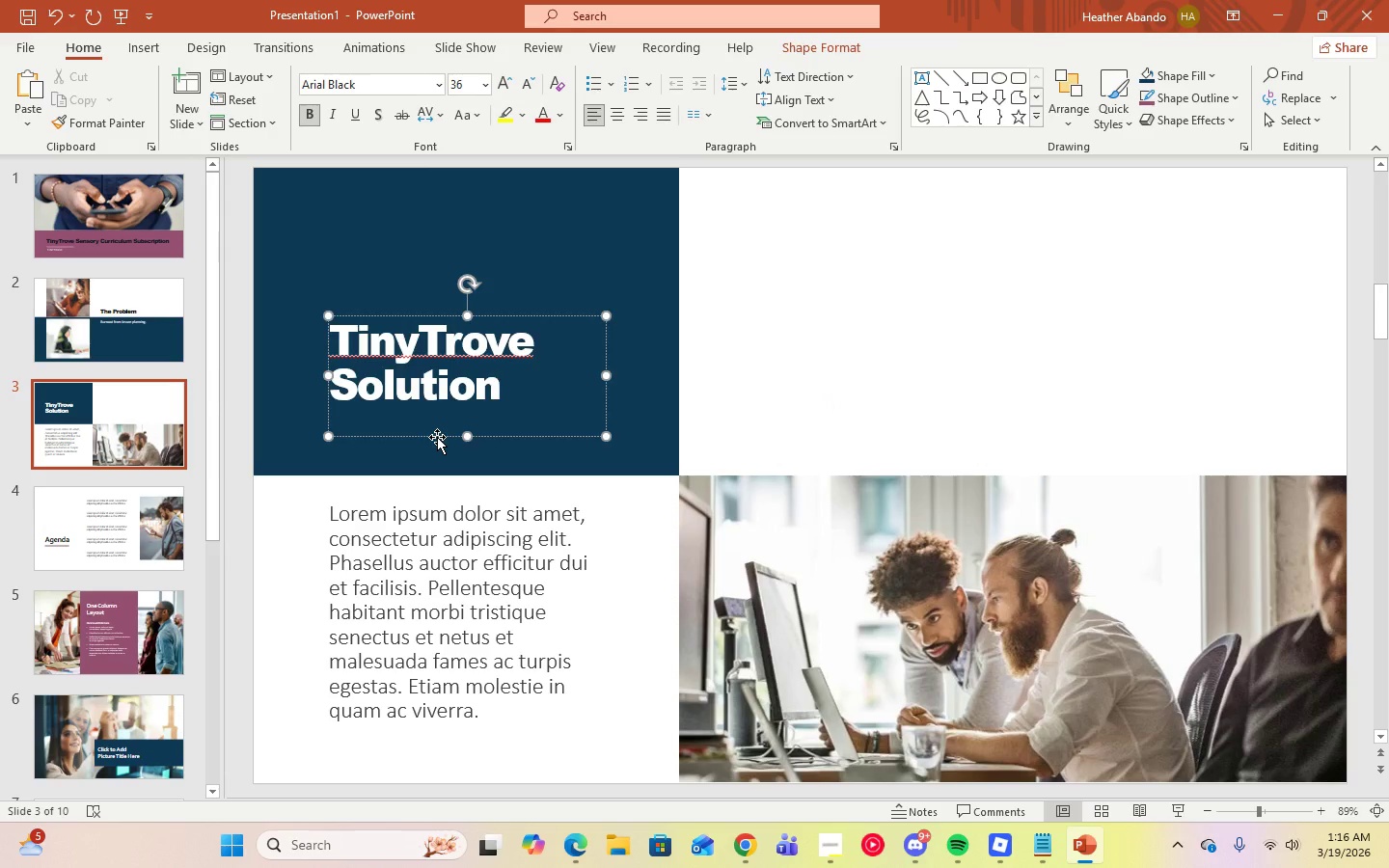 
left_click_drag(start_coordinate=[437, 437], to_coordinate=[437, 475])
 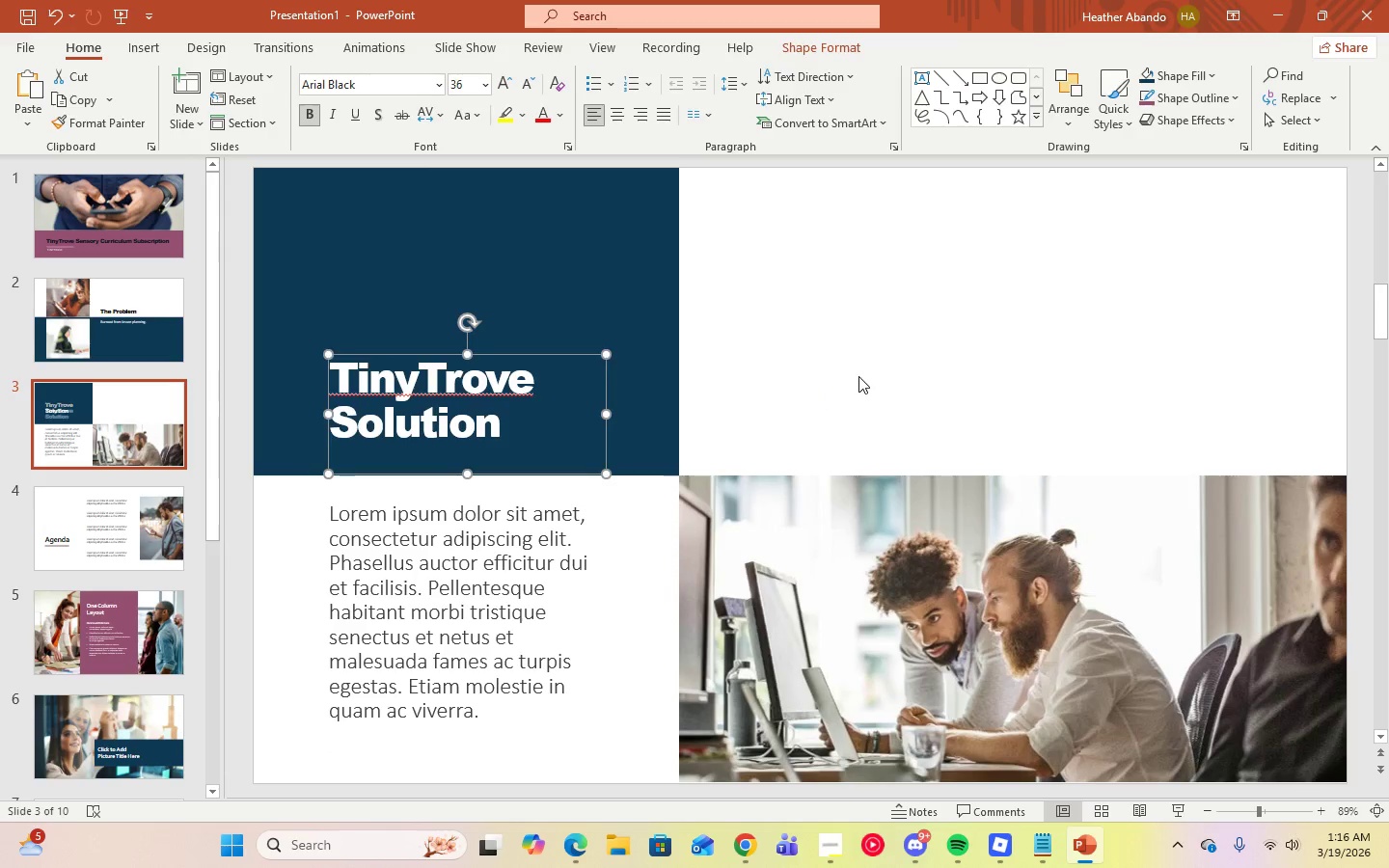 
left_click([858, 376])
 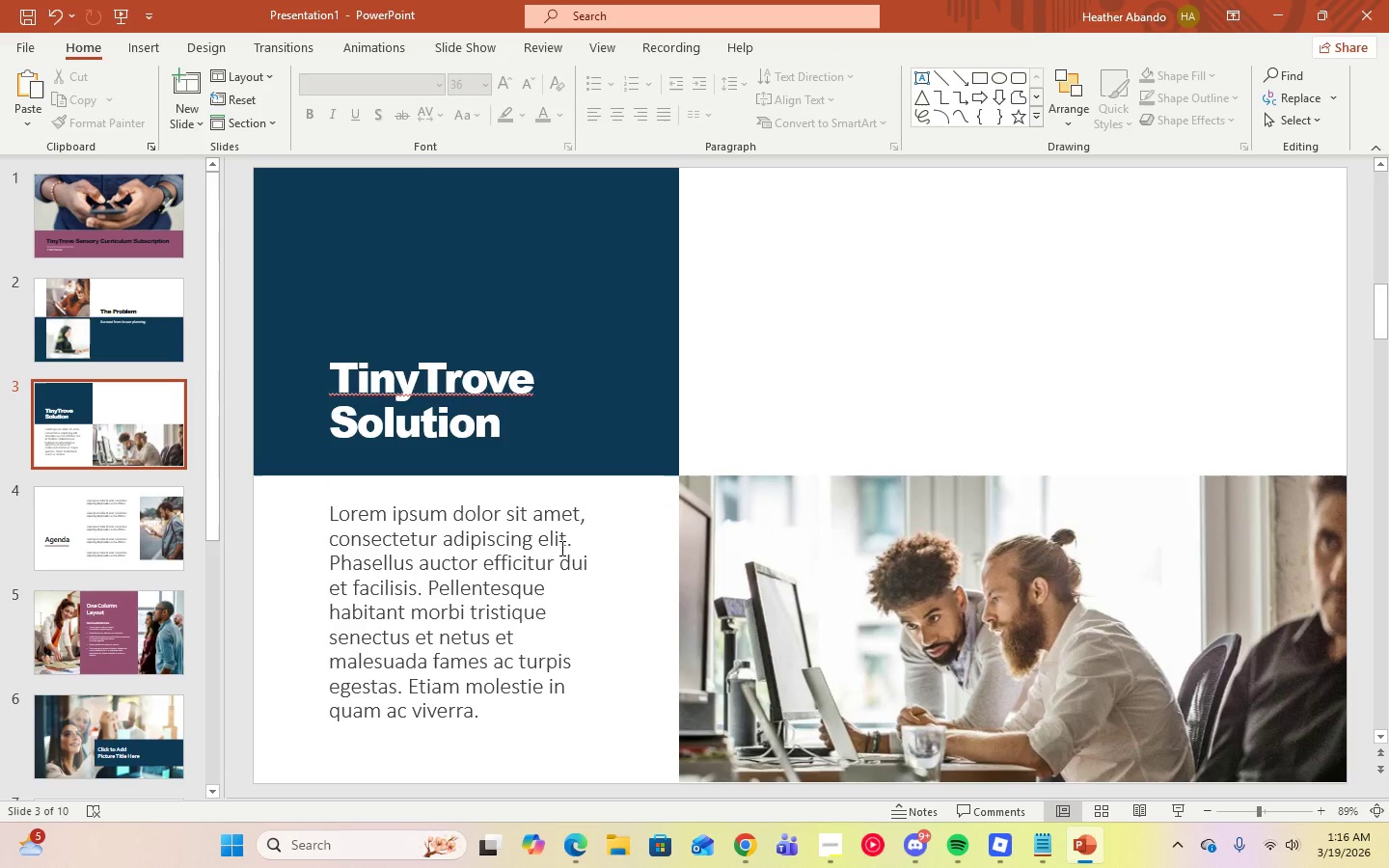 
left_click([456, 532])
 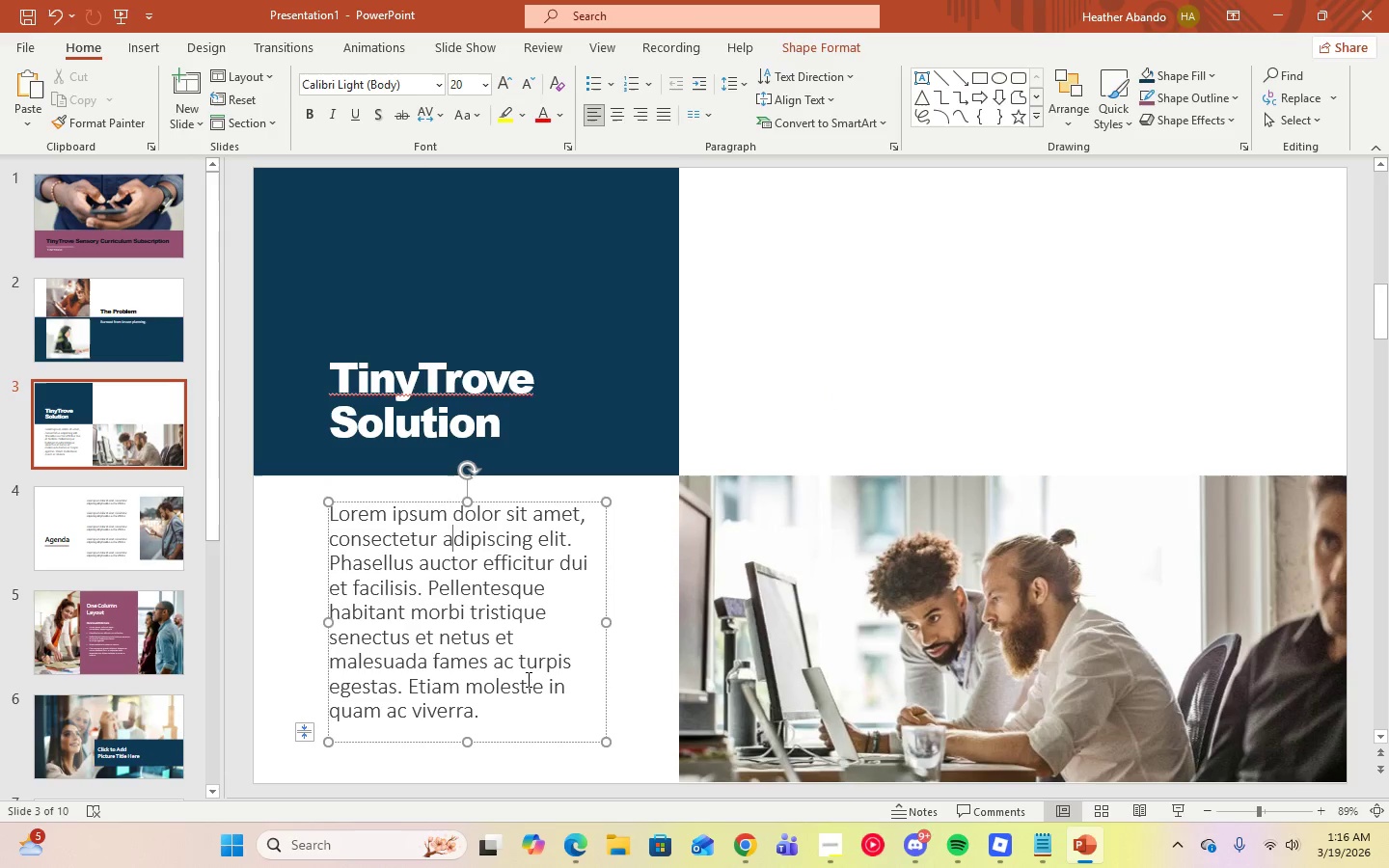 
left_click([617, 366])
 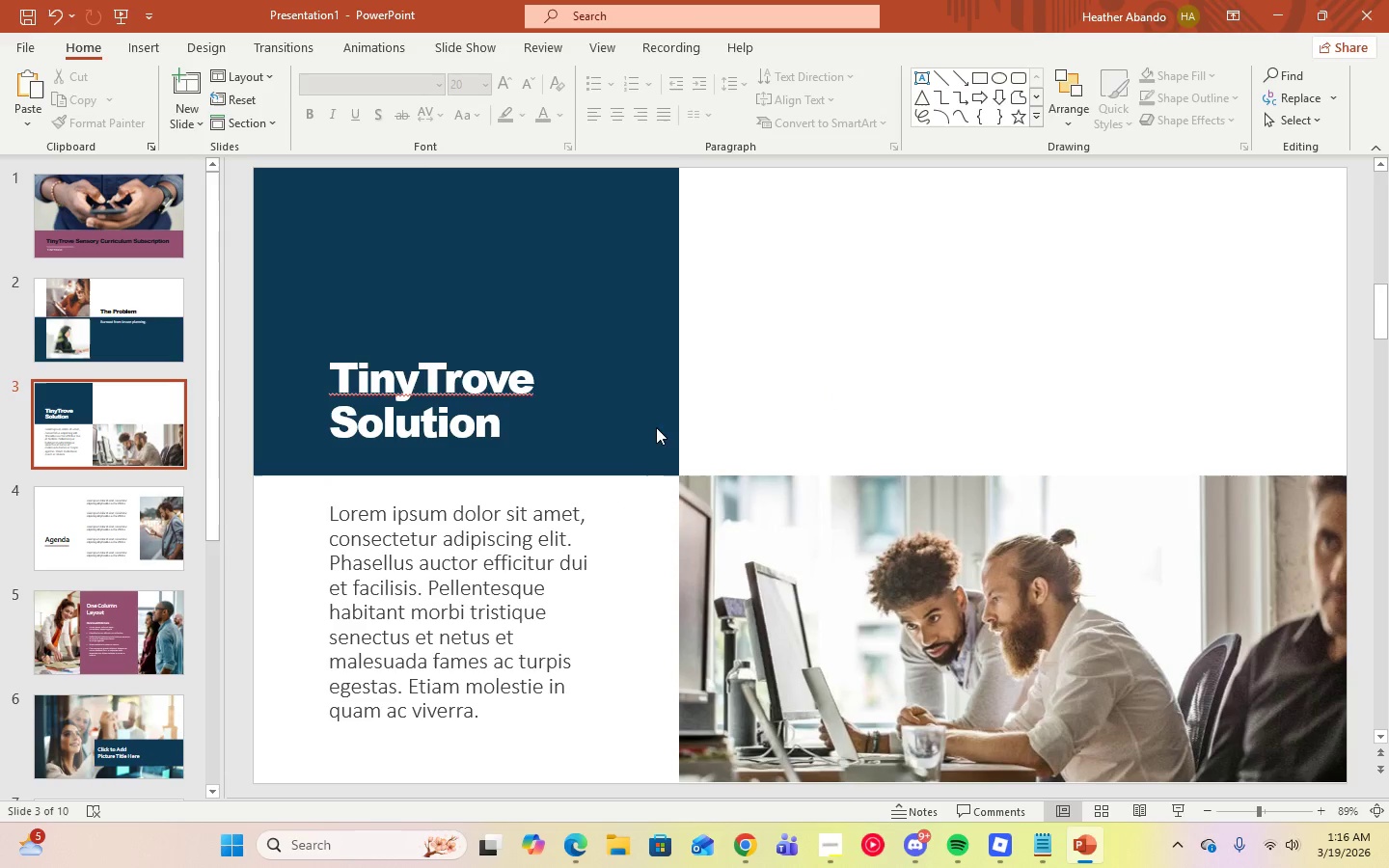 
double_click([637, 461])
 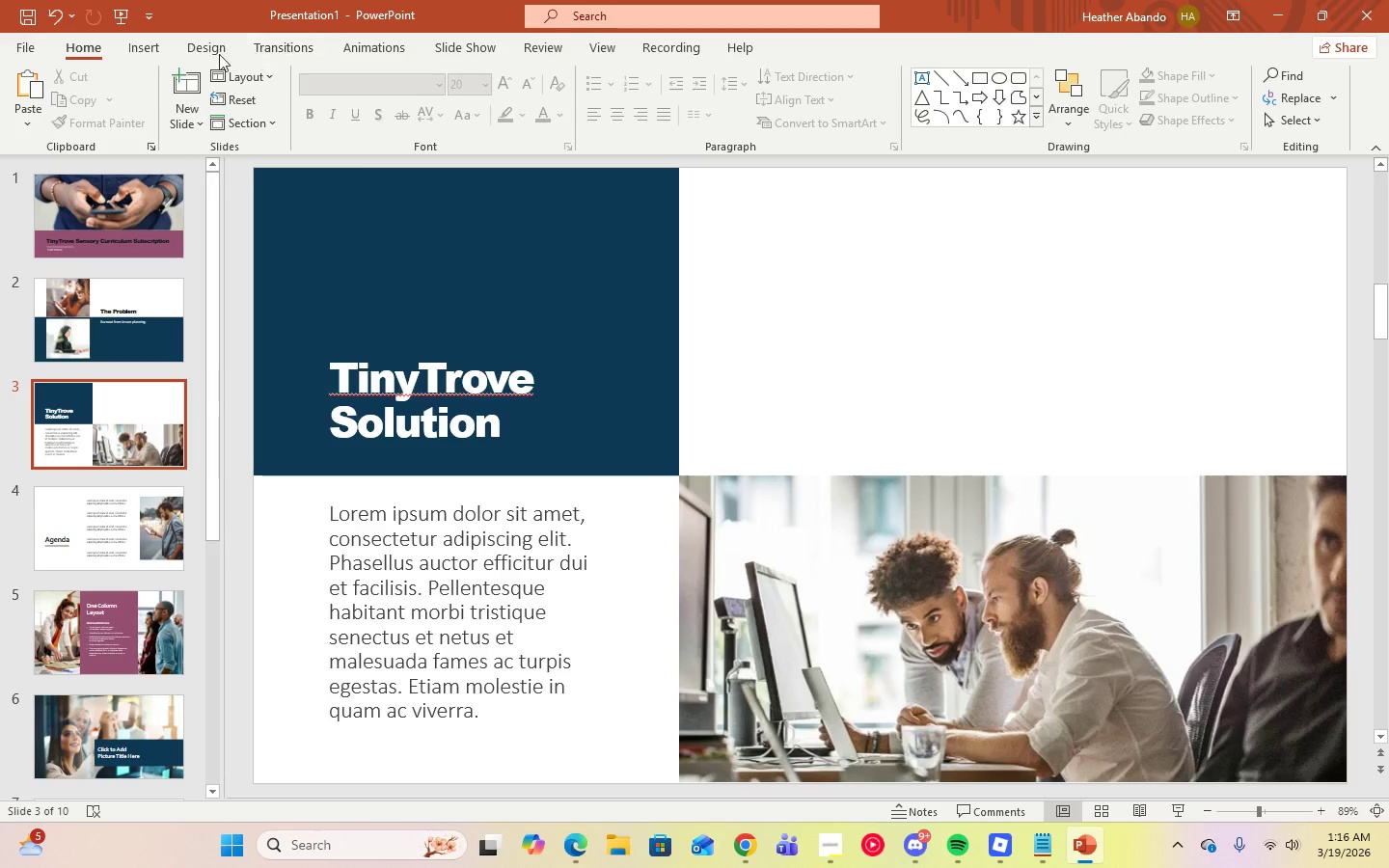 
wait(5.83)
 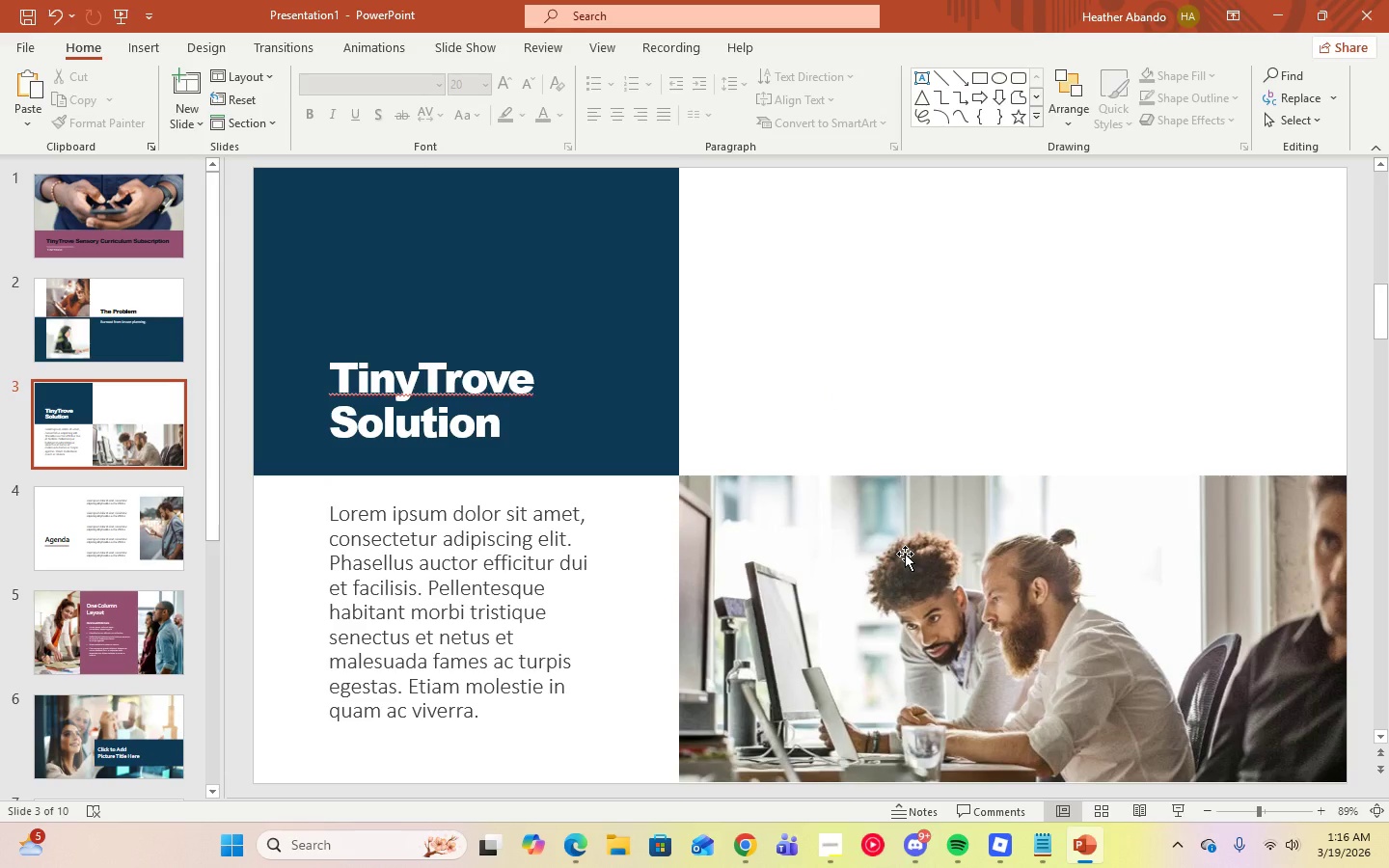 
left_click([272, 83])
 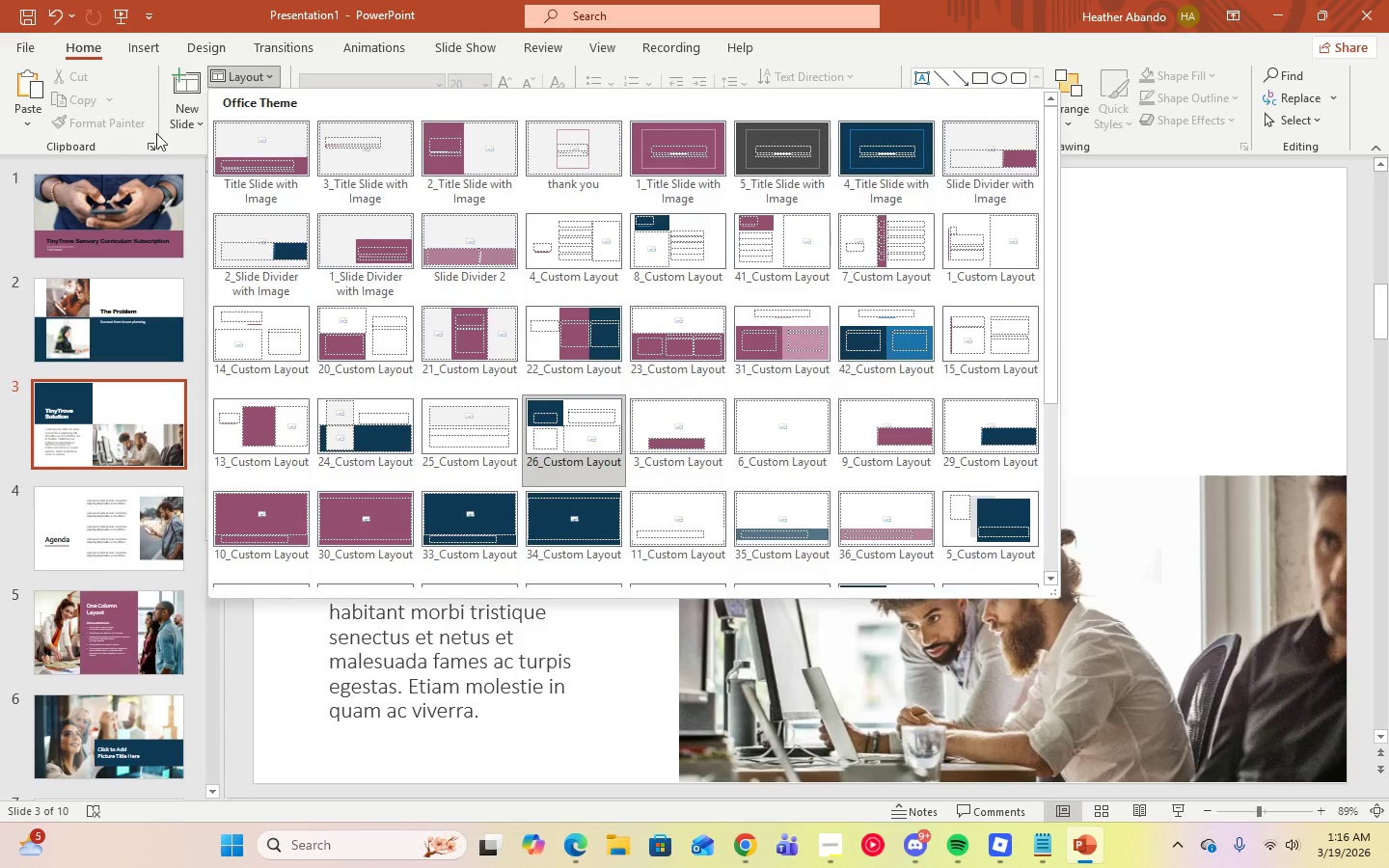 
scroll: coordinate [809, 402], scroll_direction: down, amount: 5.0
 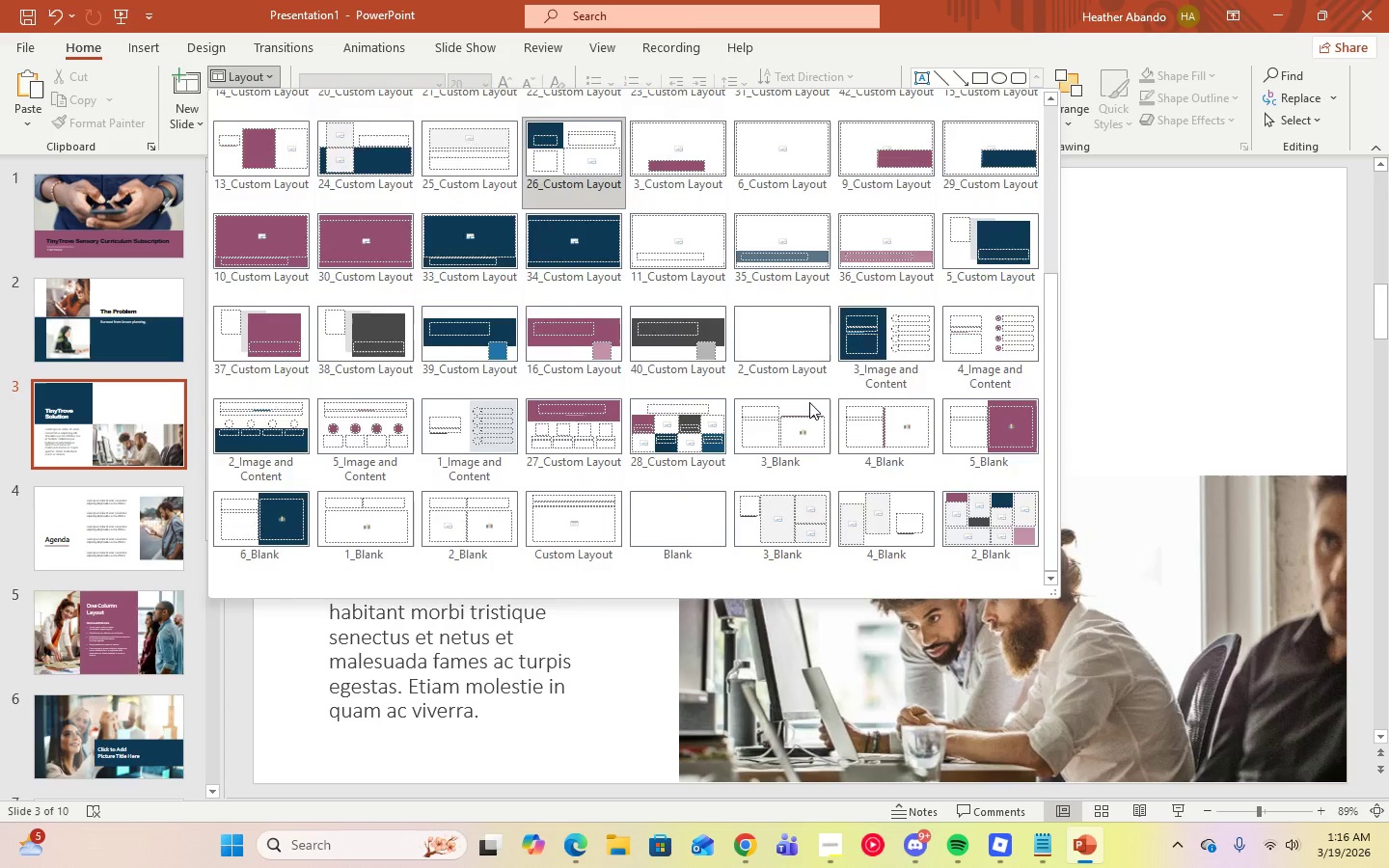 
scroll: coordinate [809, 402], scroll_direction: up, amount: 4.0
 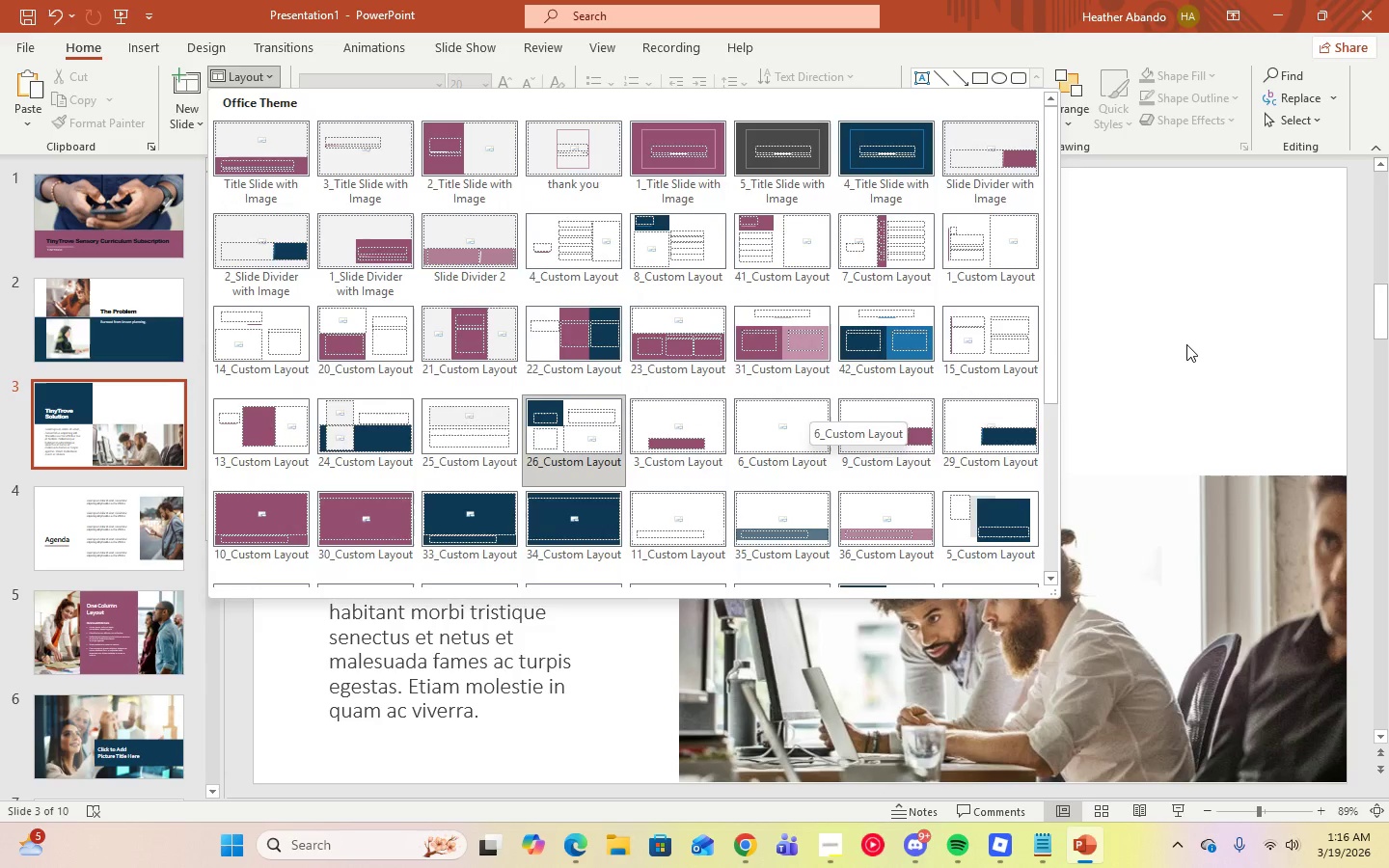 
left_click([1186, 344])
 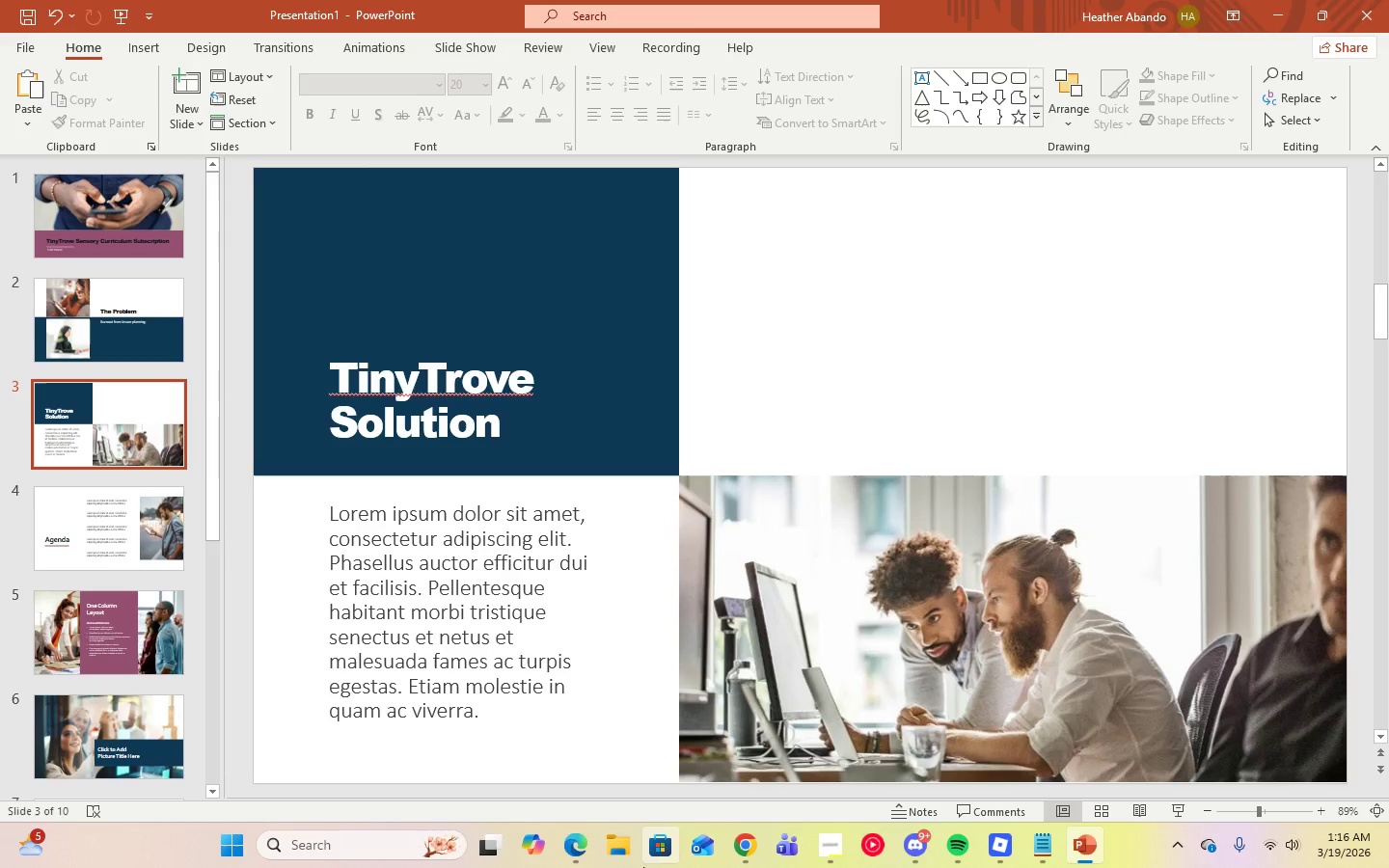 
wait(5.06)
 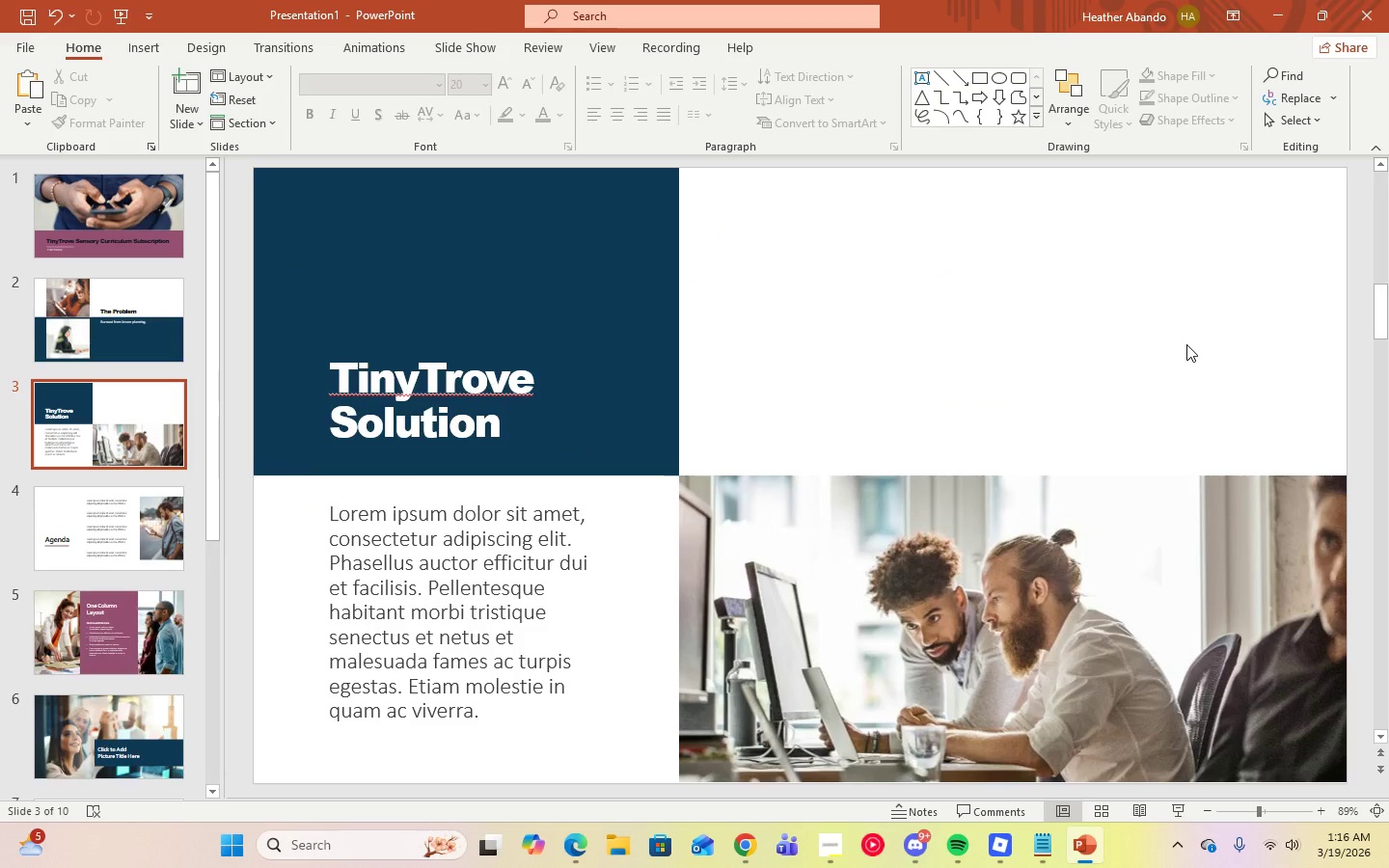 
left_click([743, 845])
 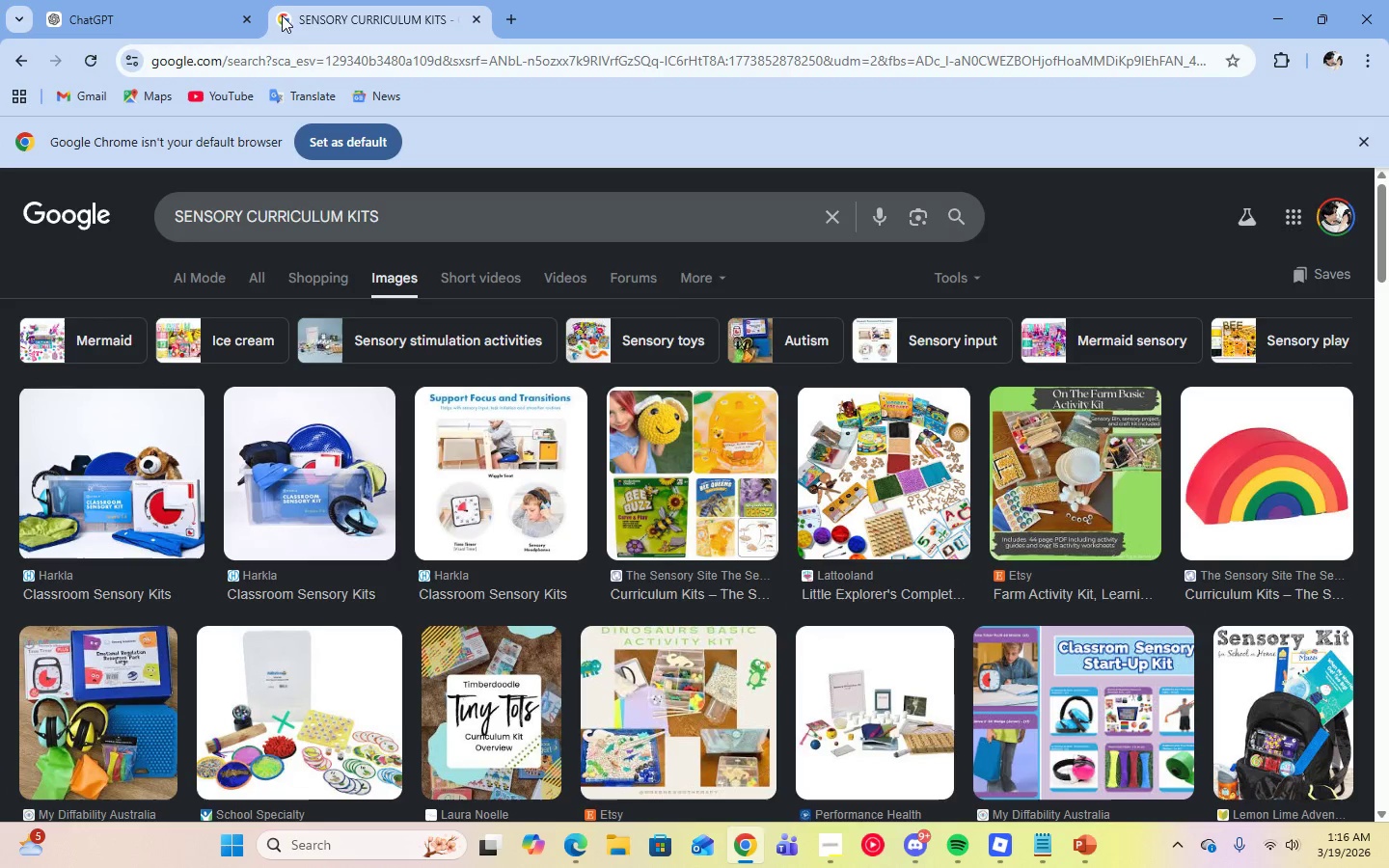 
left_click([249, 20])
 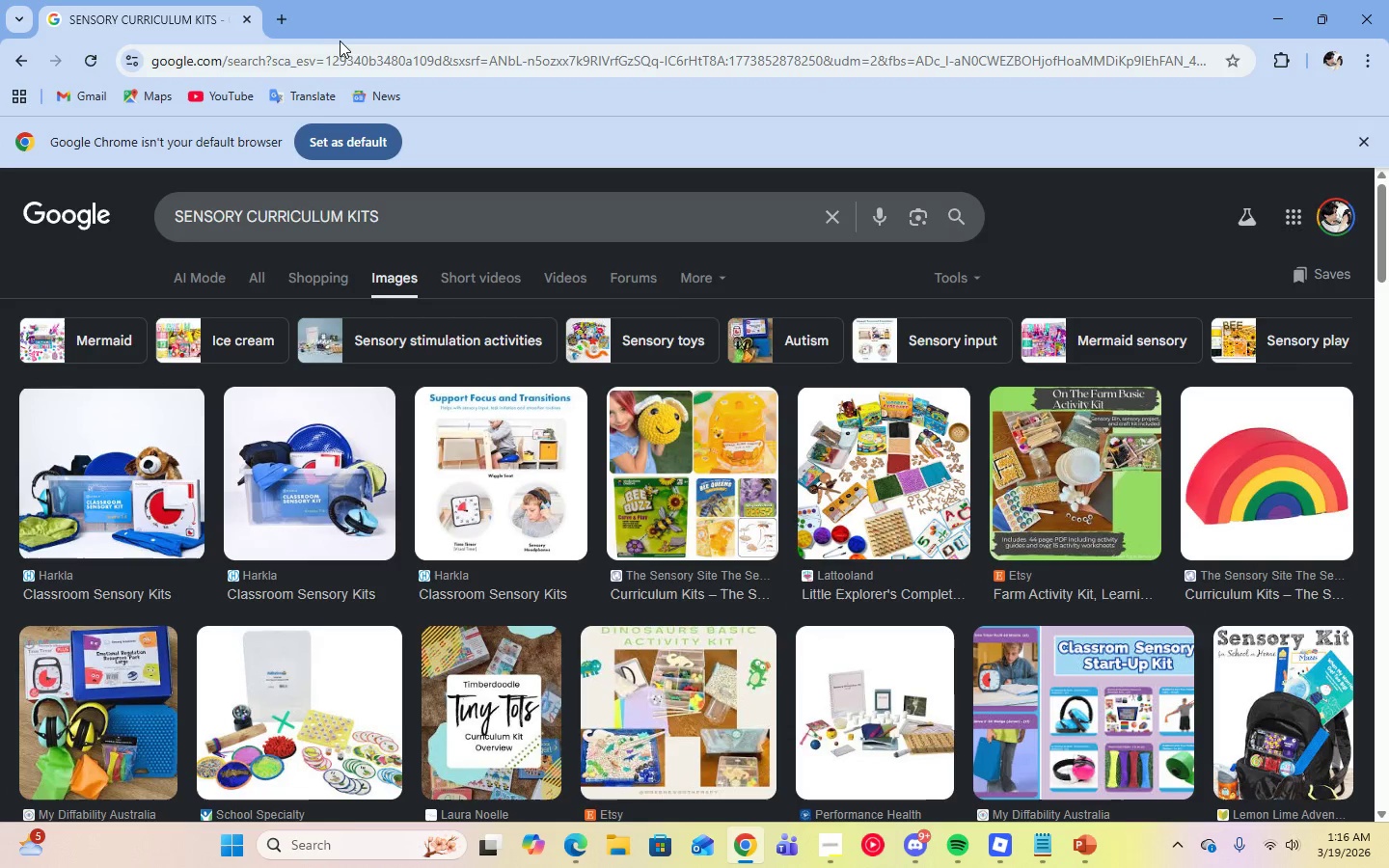 
left_click([283, 14])
 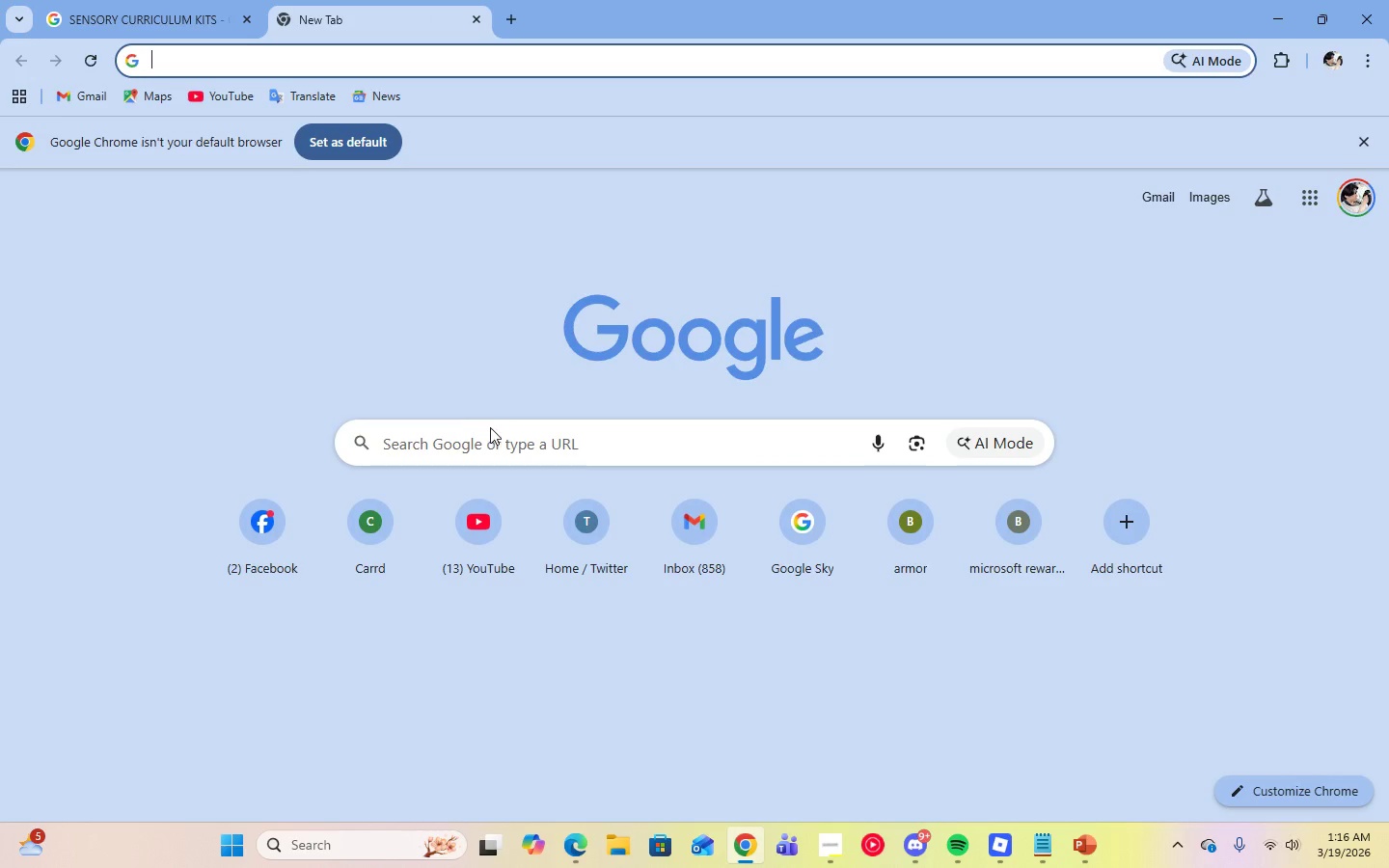 
left_click([505, 437])
 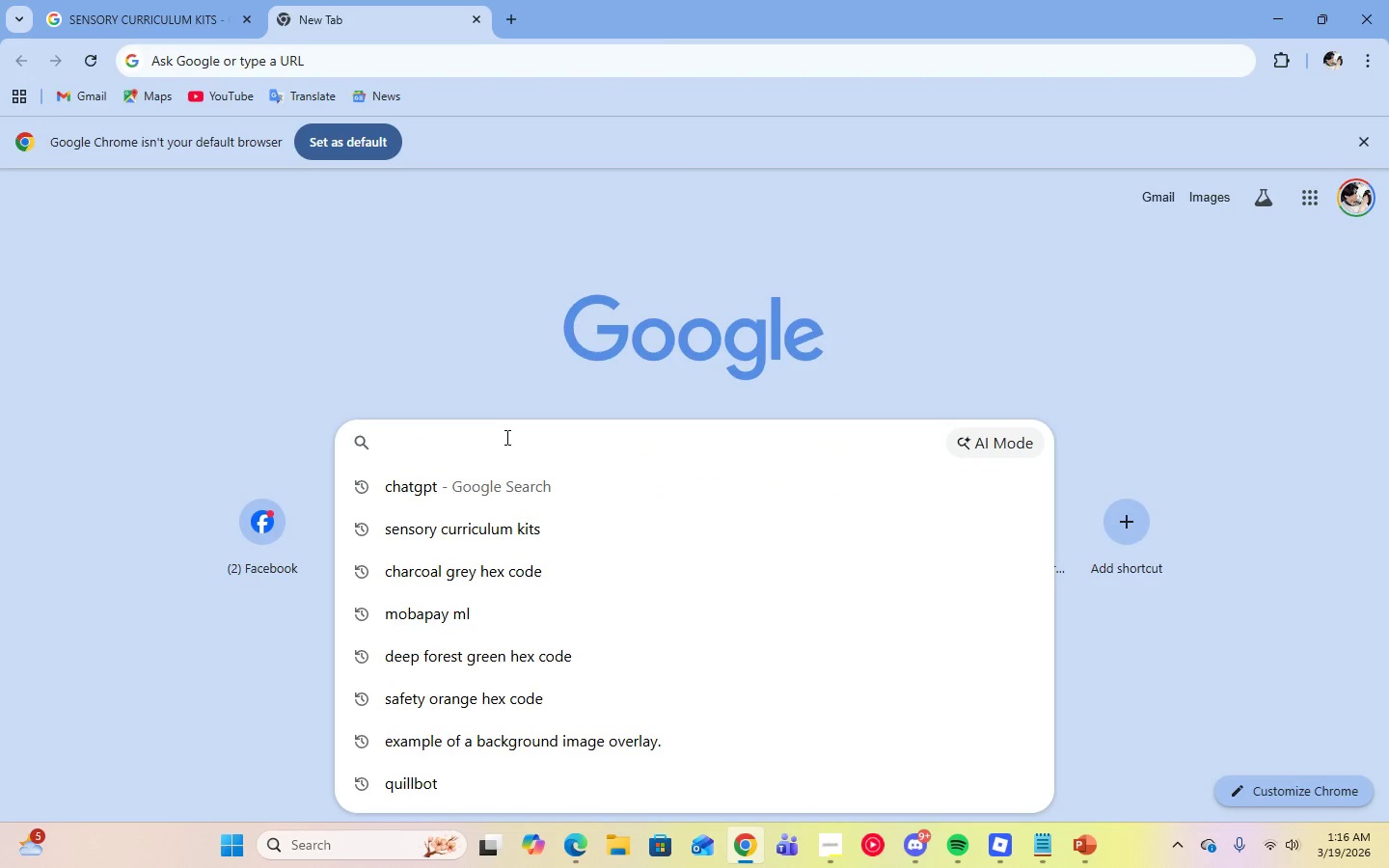 
type(how to change layout colors)
 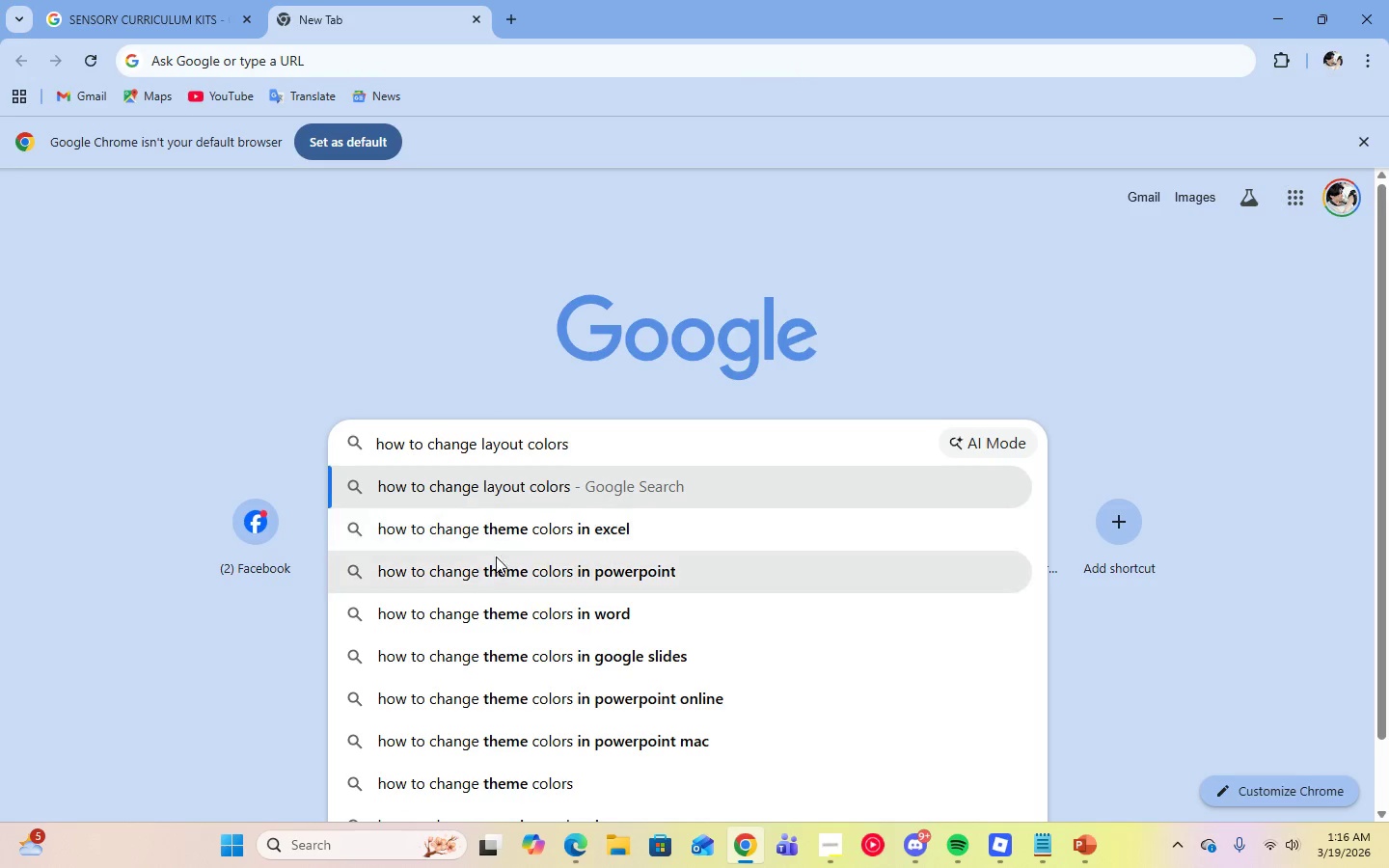 
left_click([486, 577])
 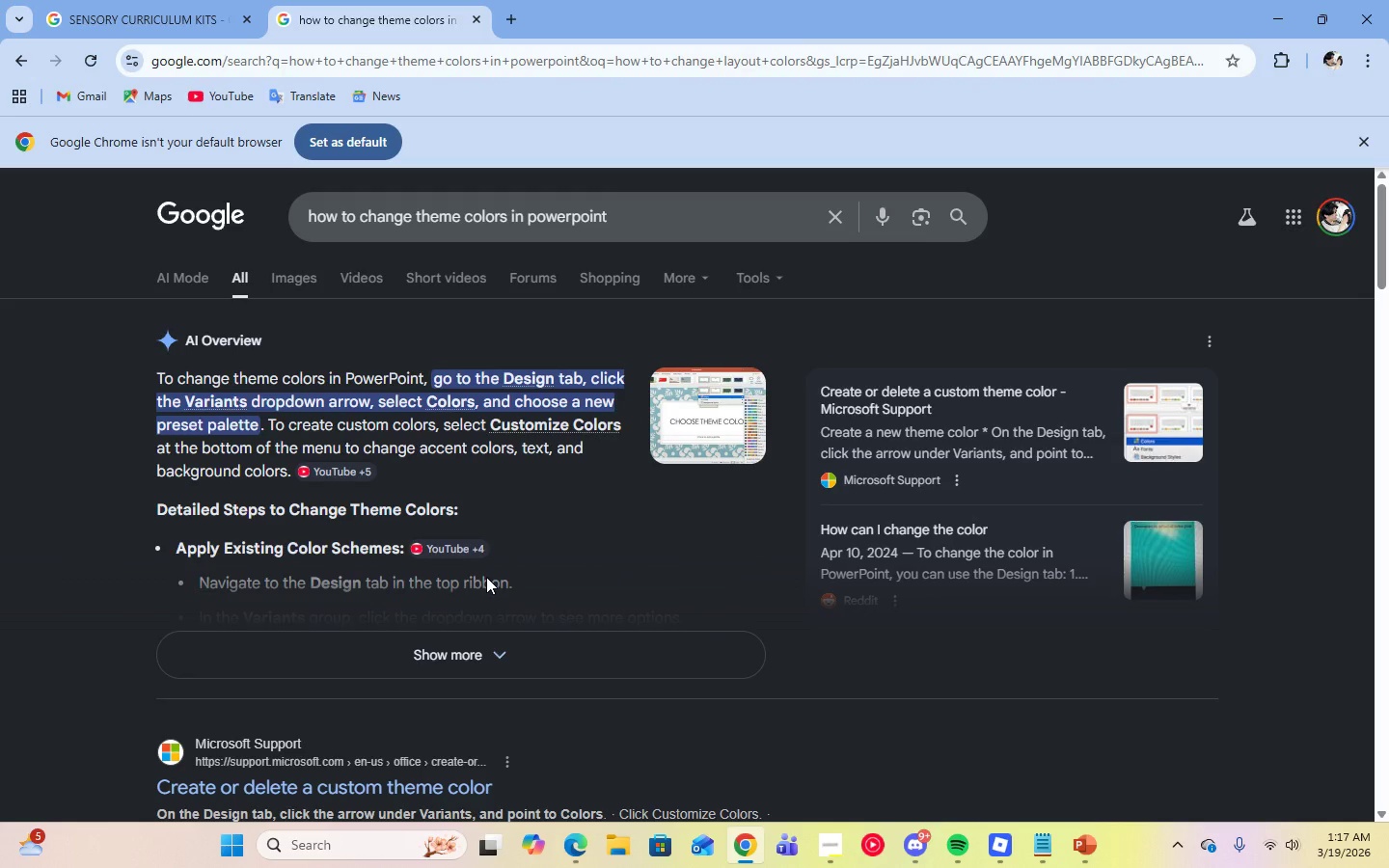 
wait(8.61)
 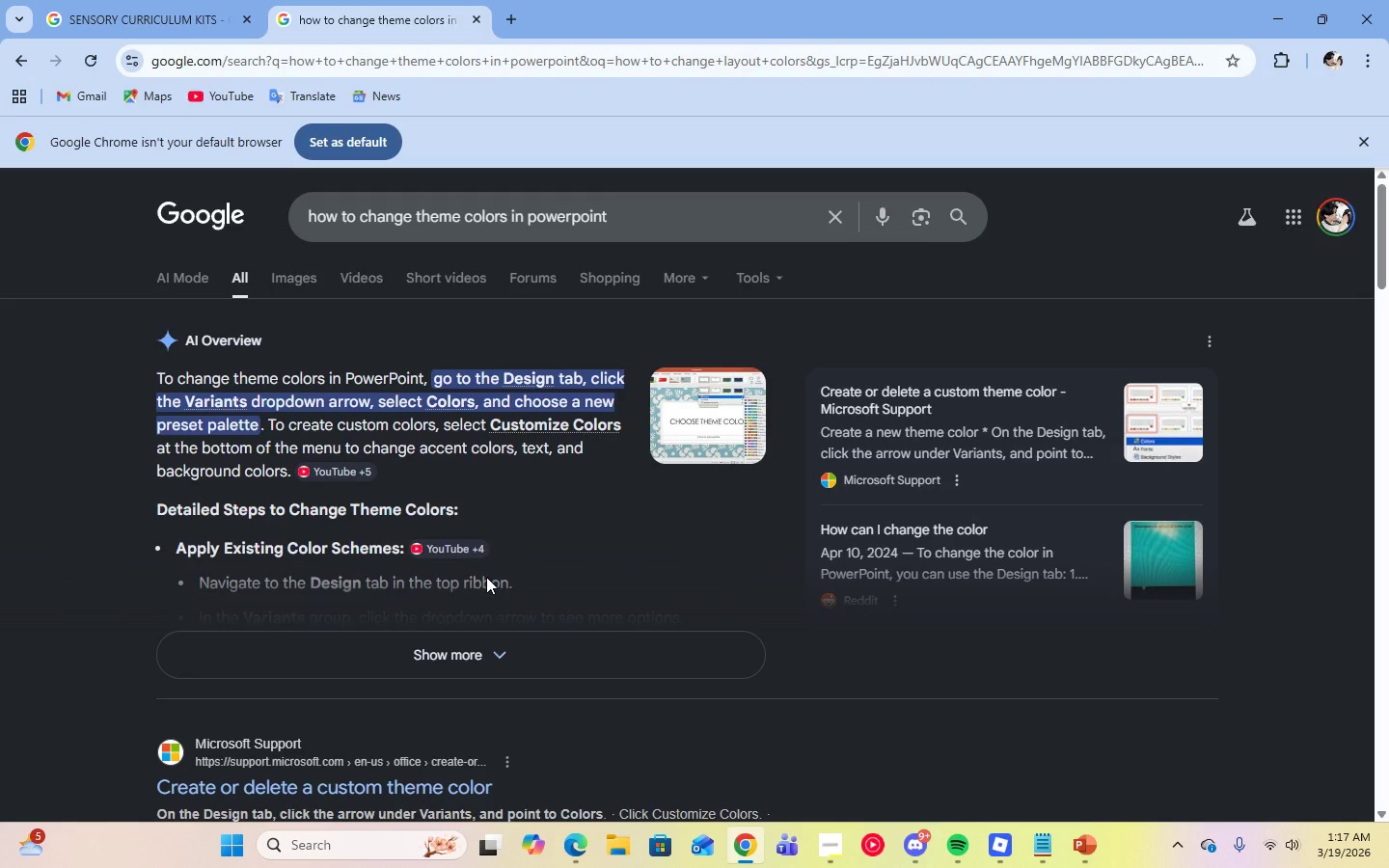 
left_click([436, 637])
 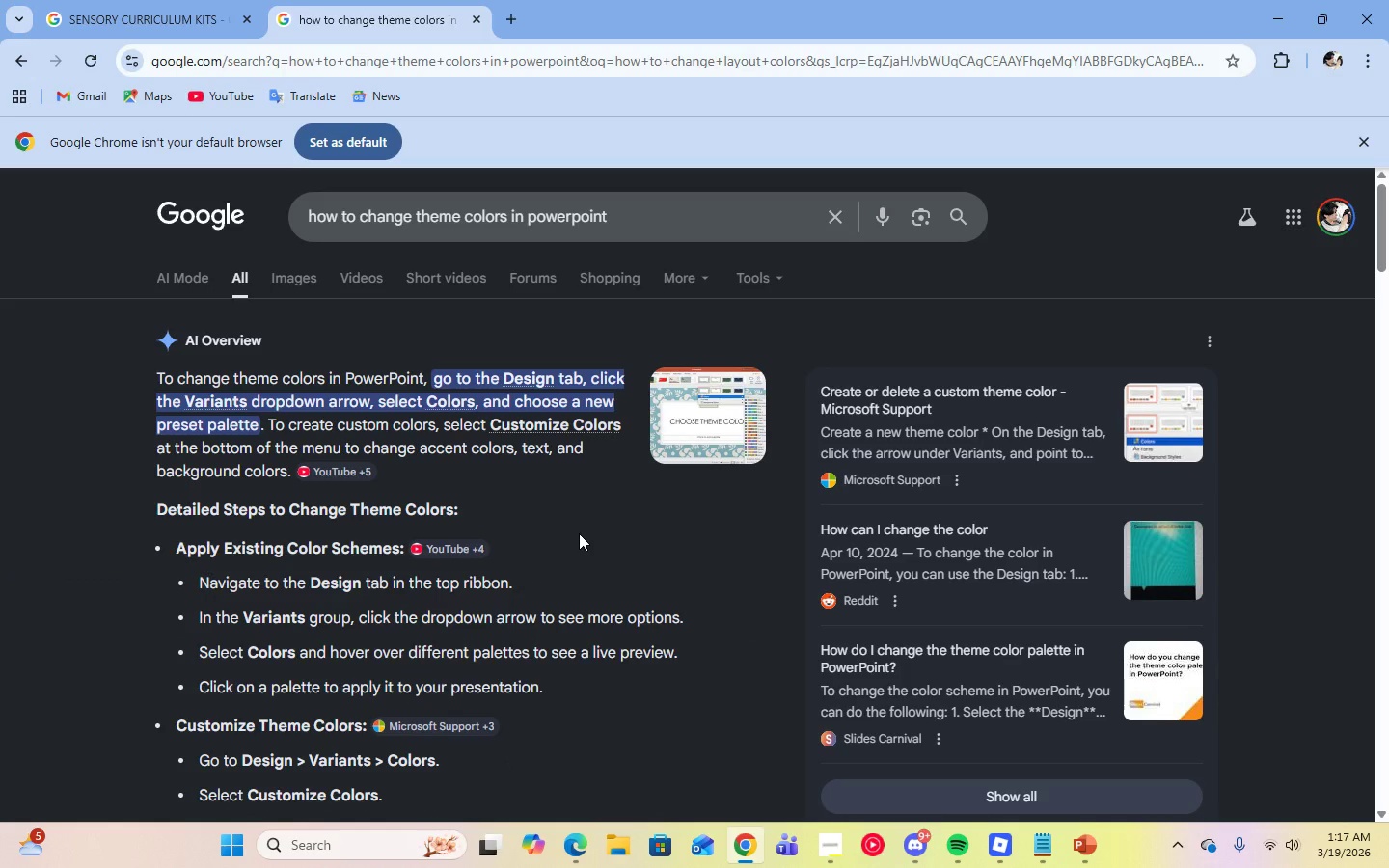 
scroll: coordinate [579, 532], scroll_direction: down, amount: 4.0
 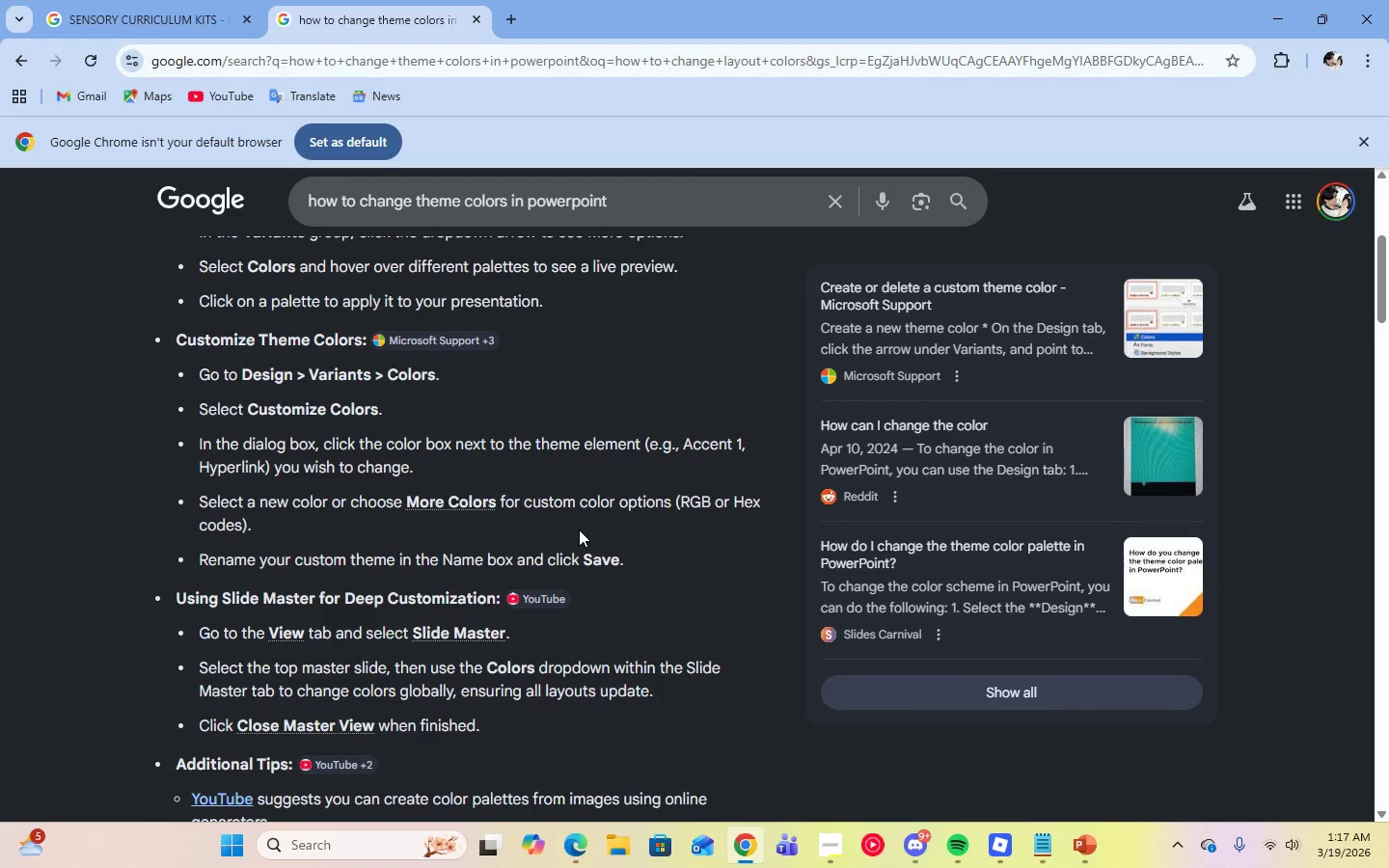 
wait(9.94)
 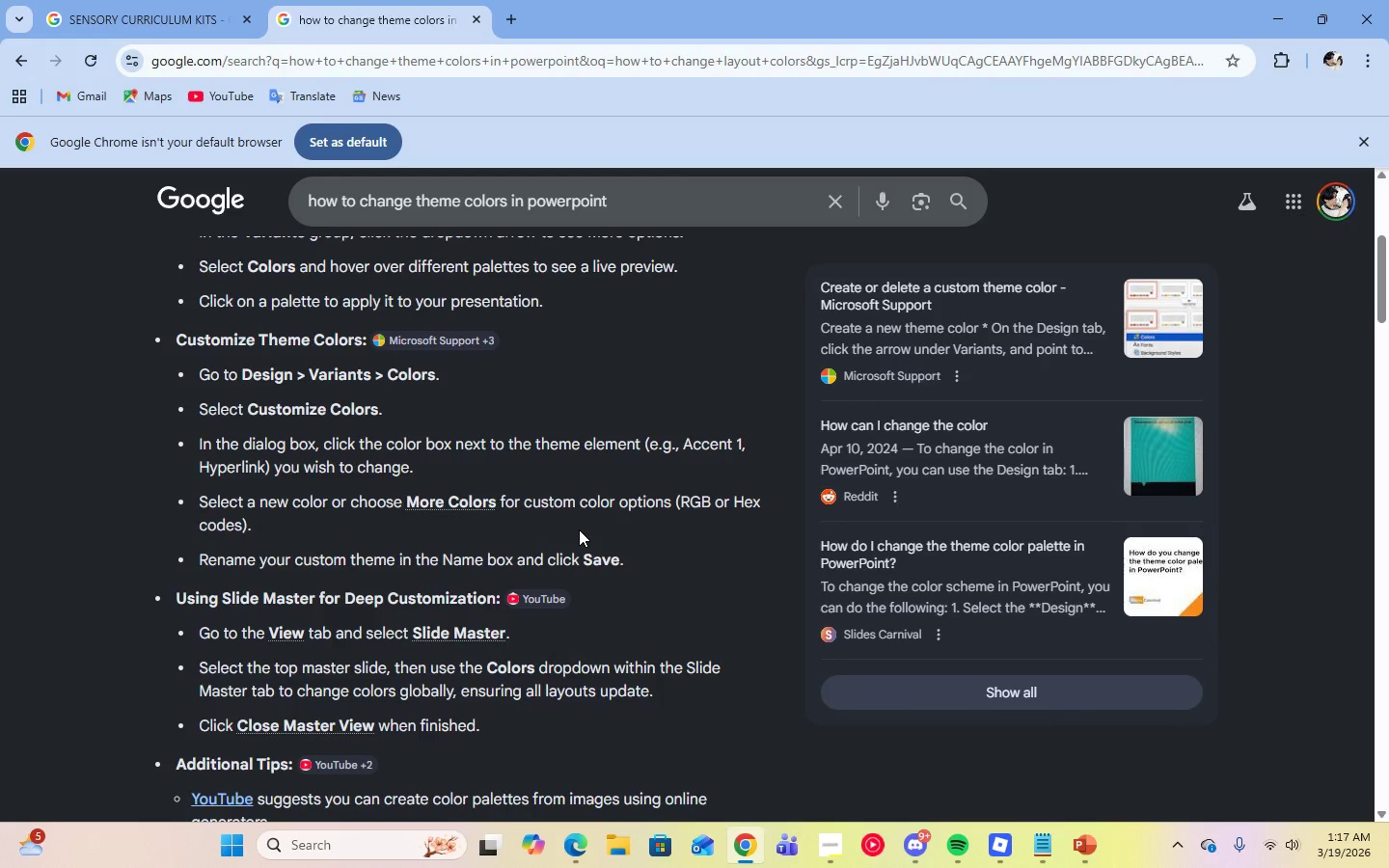 
left_click([1093, 848])
 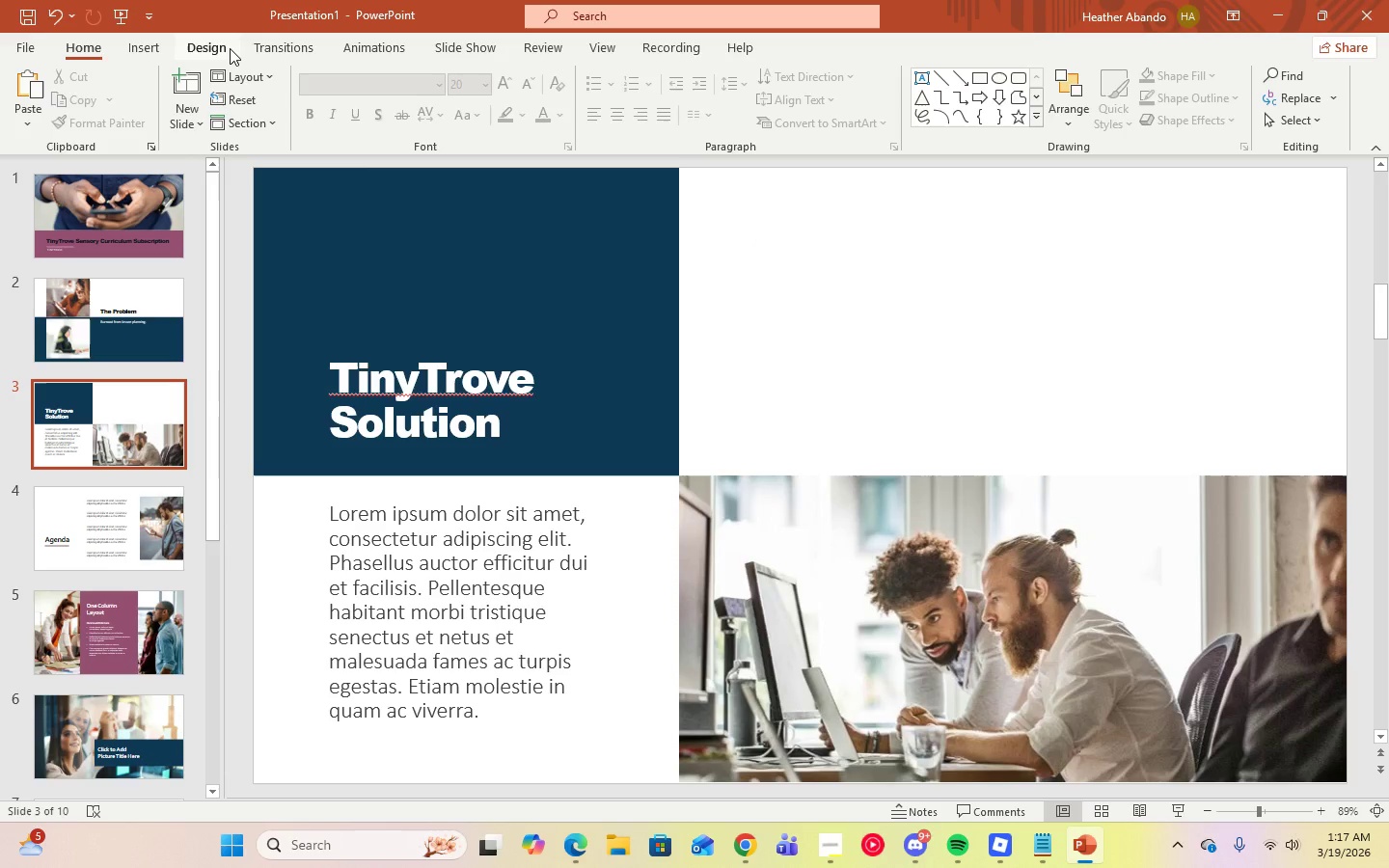 
left_click([221, 54])
 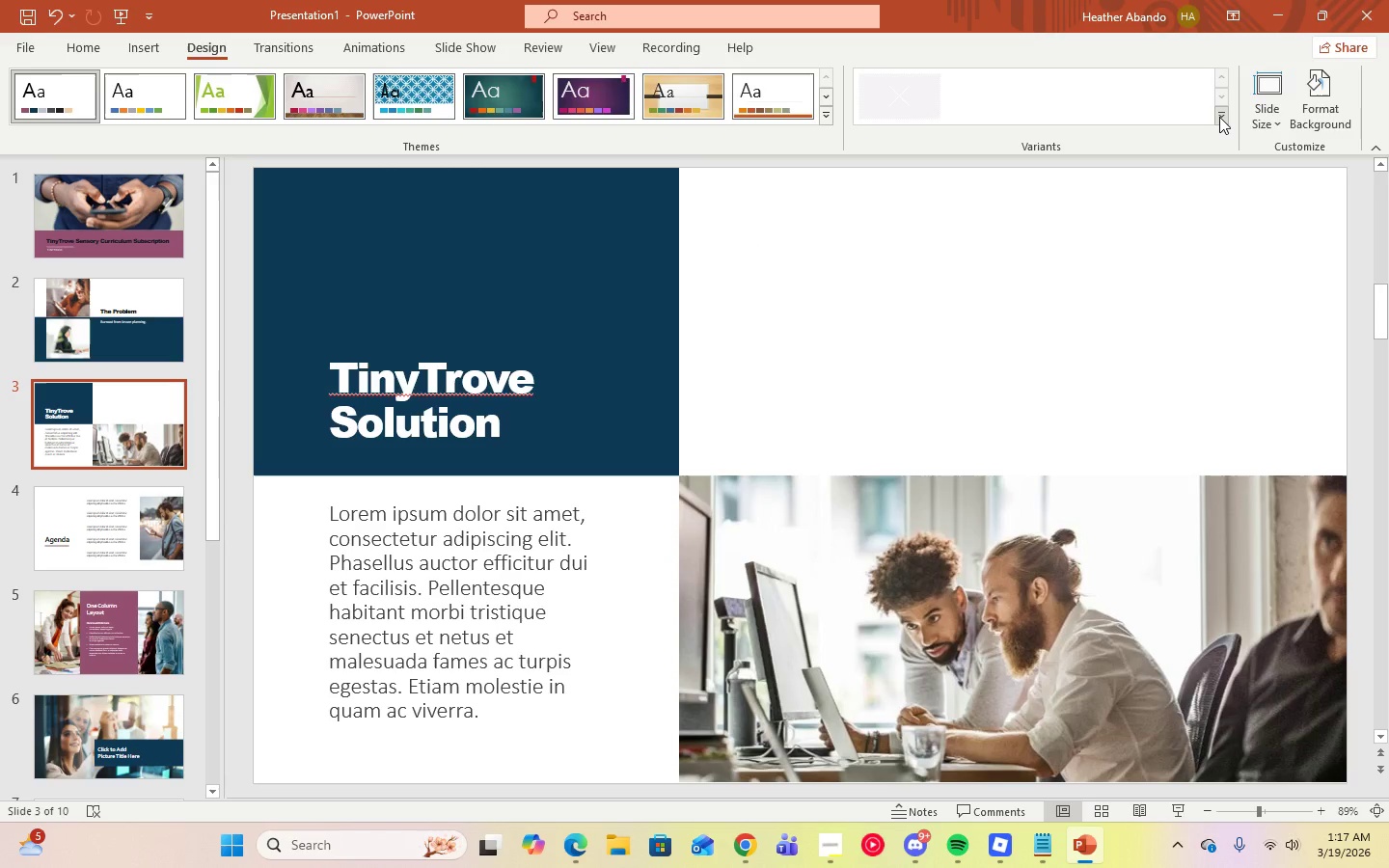 
left_click([1220, 117])
 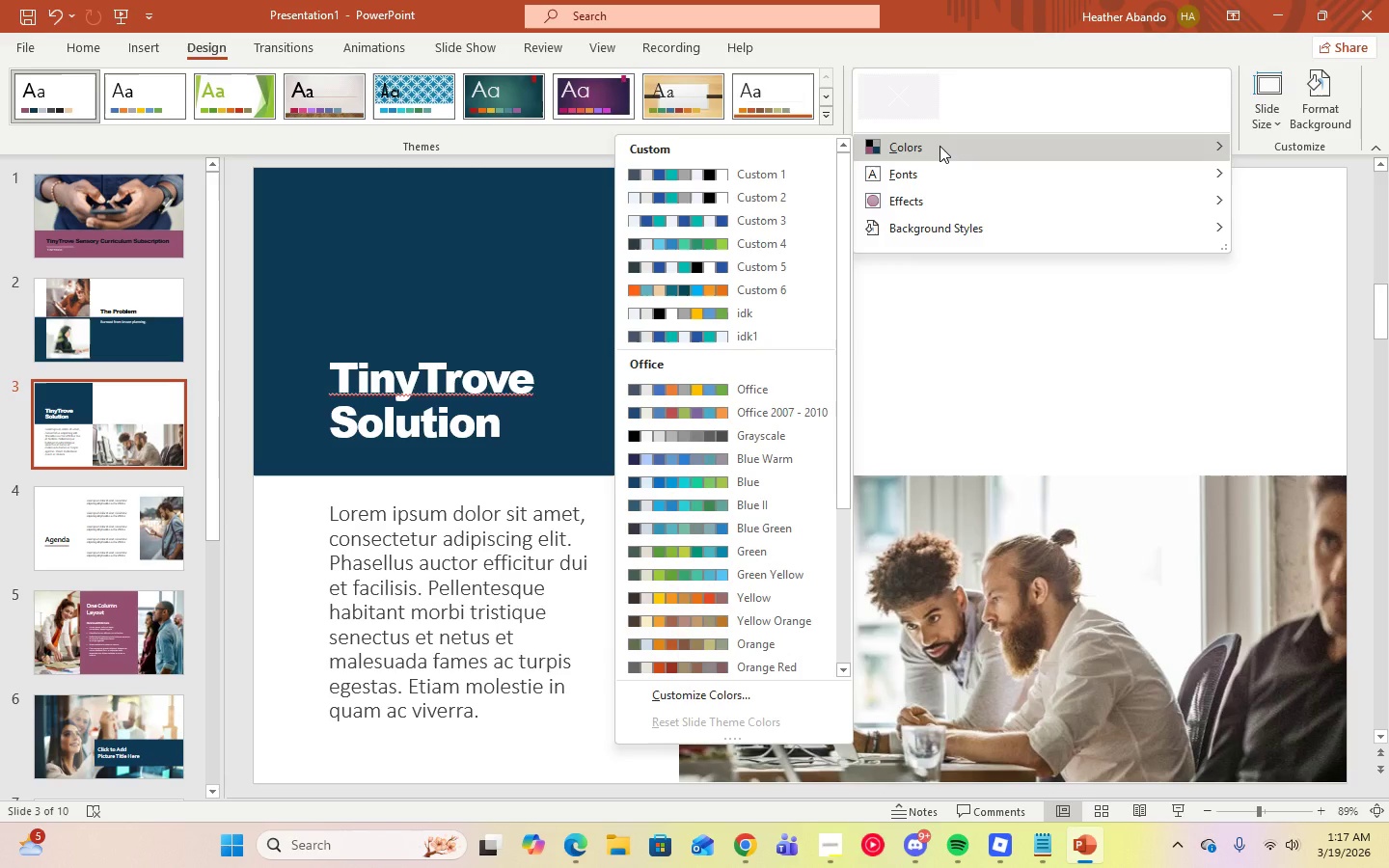 
wait(6.95)
 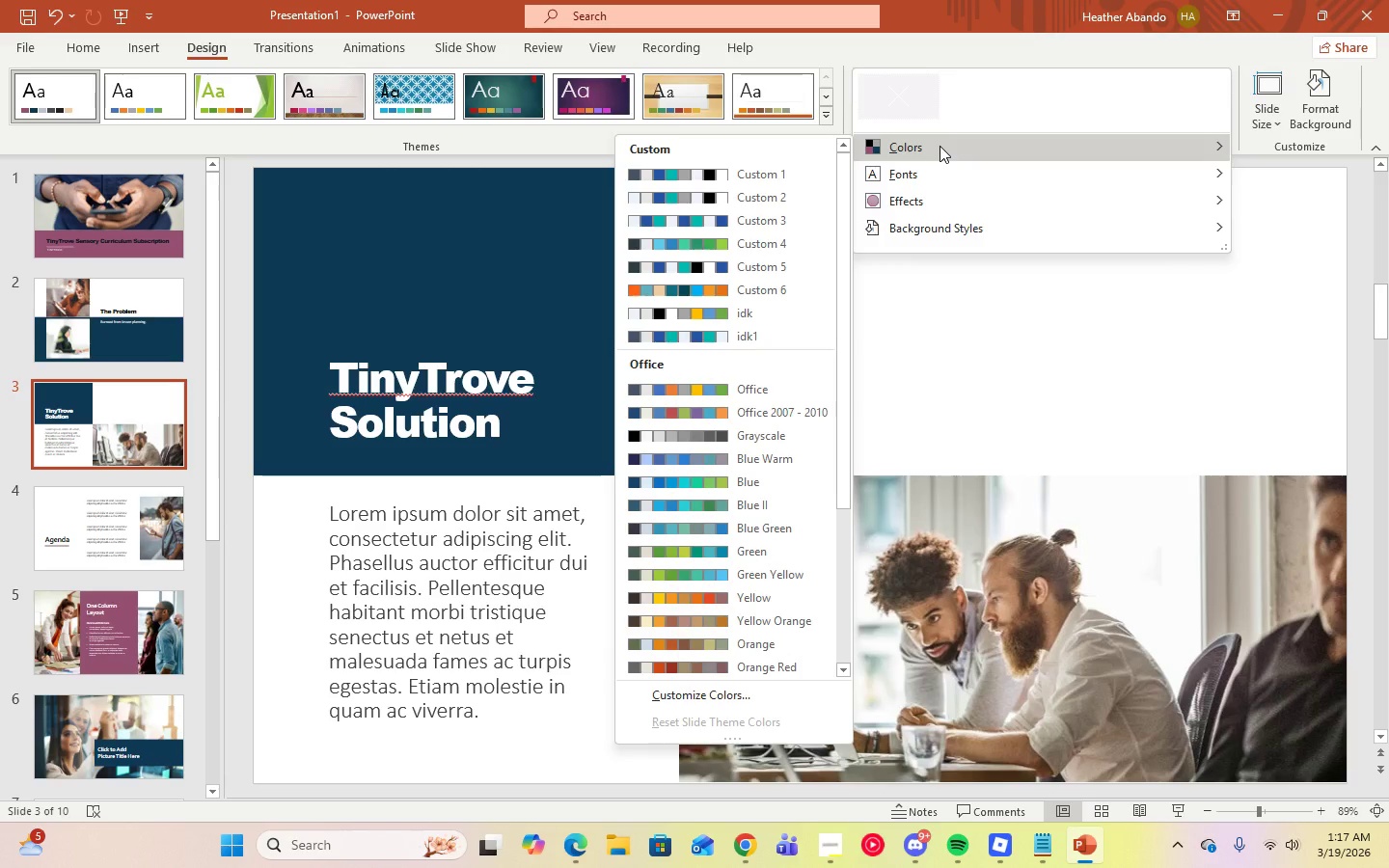 
left_click([733, 701])
 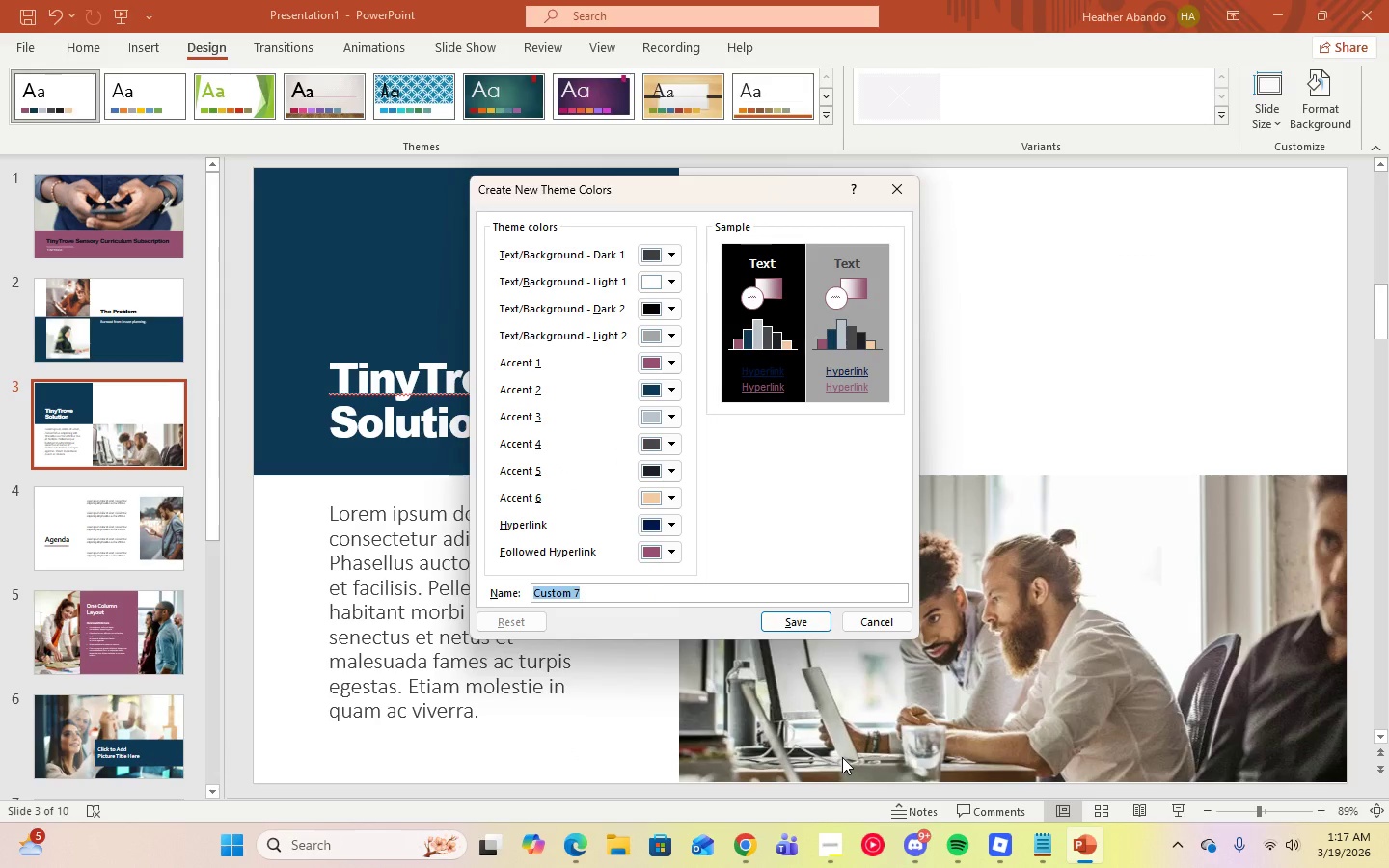 
wait(14.2)
 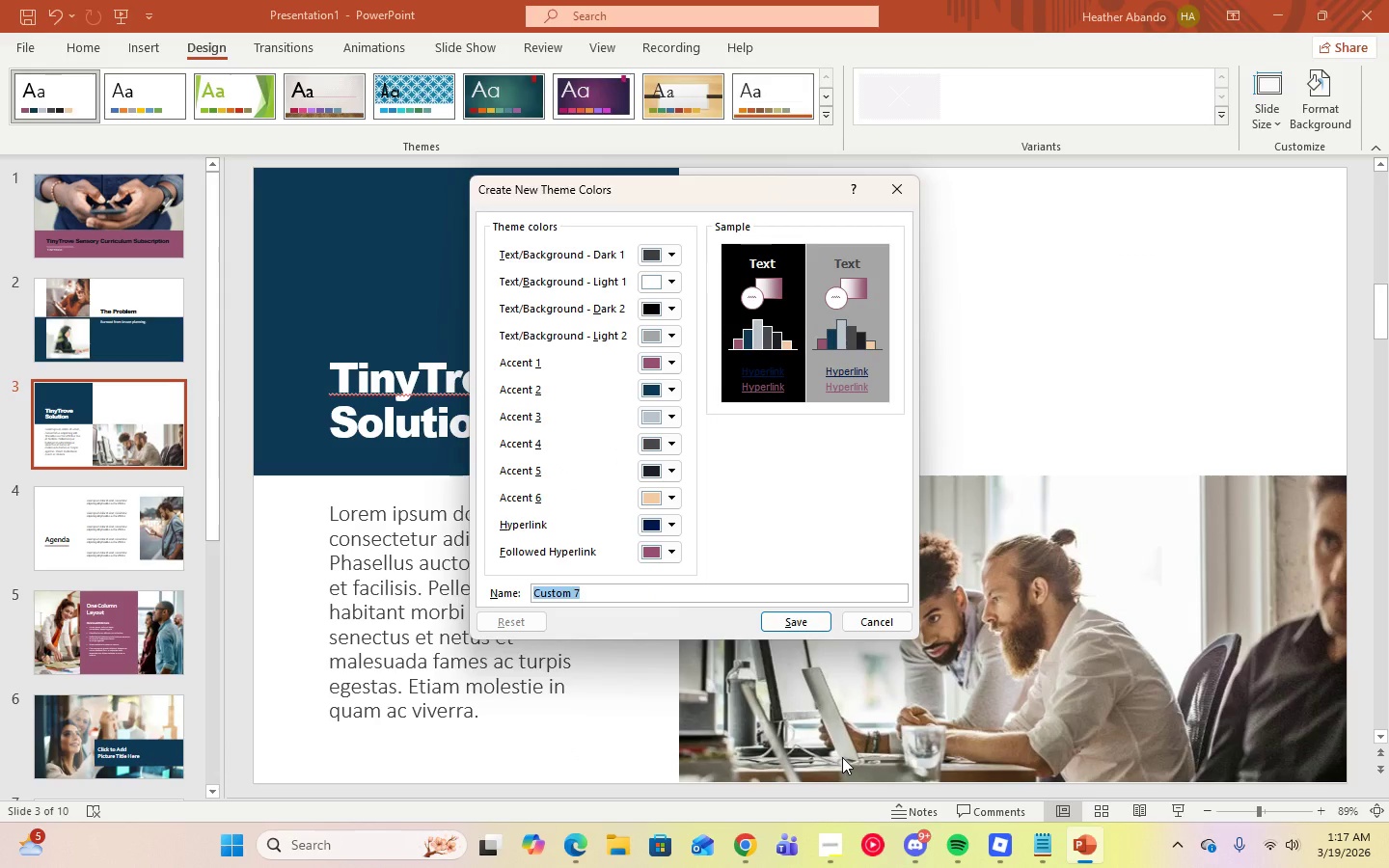 
left_click([741, 848])
 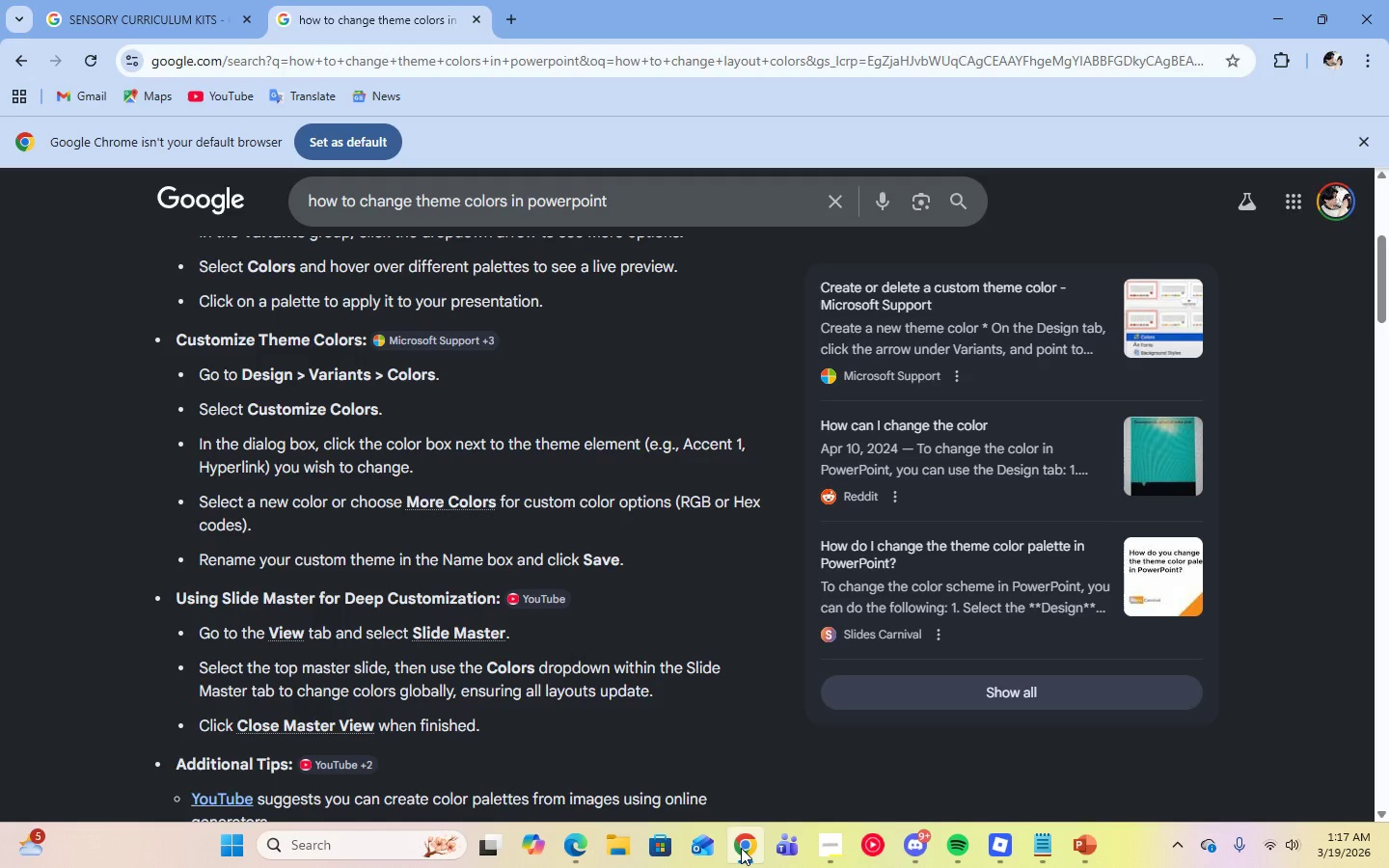 
left_click([741, 848])
 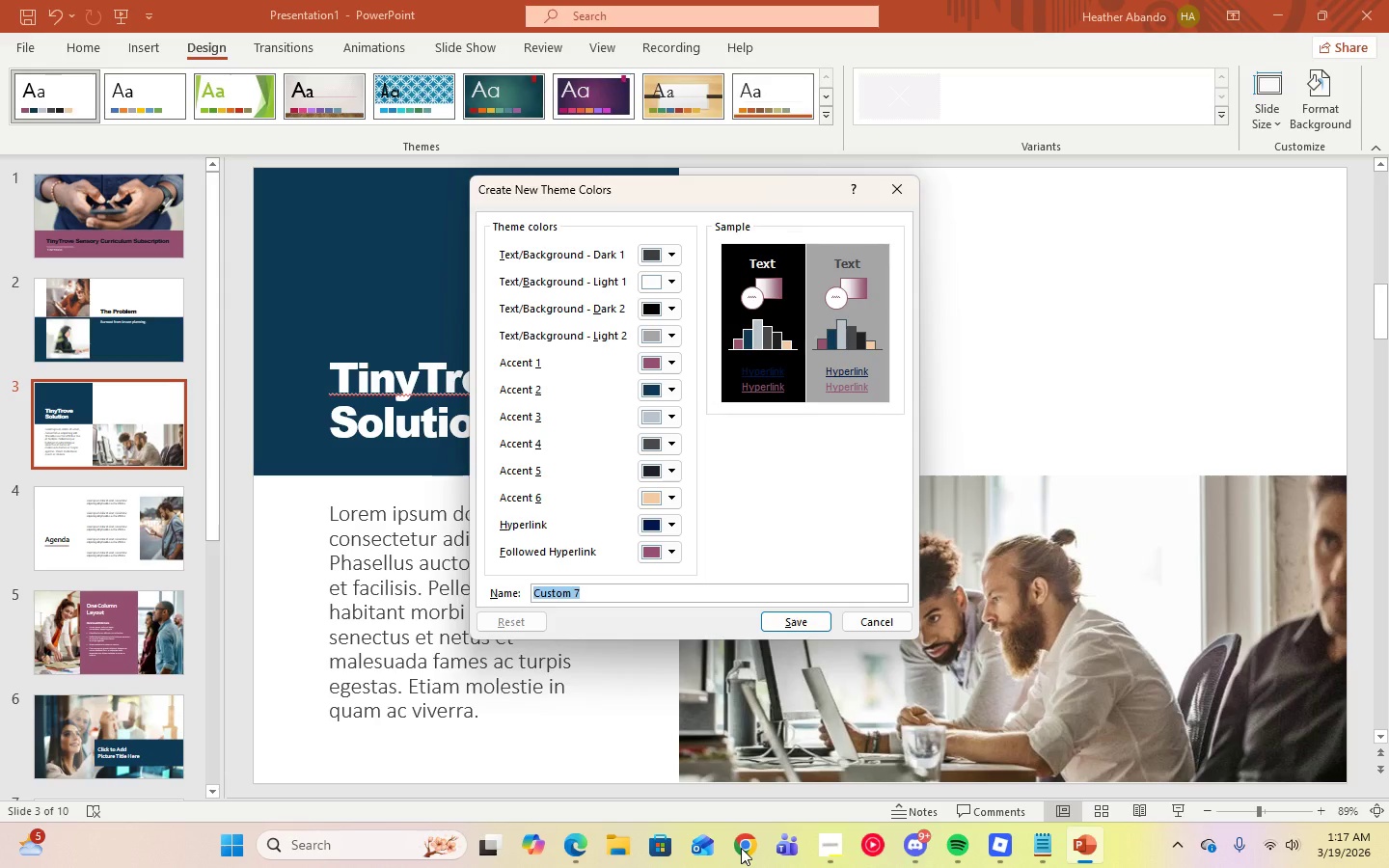 
wait(11.23)
 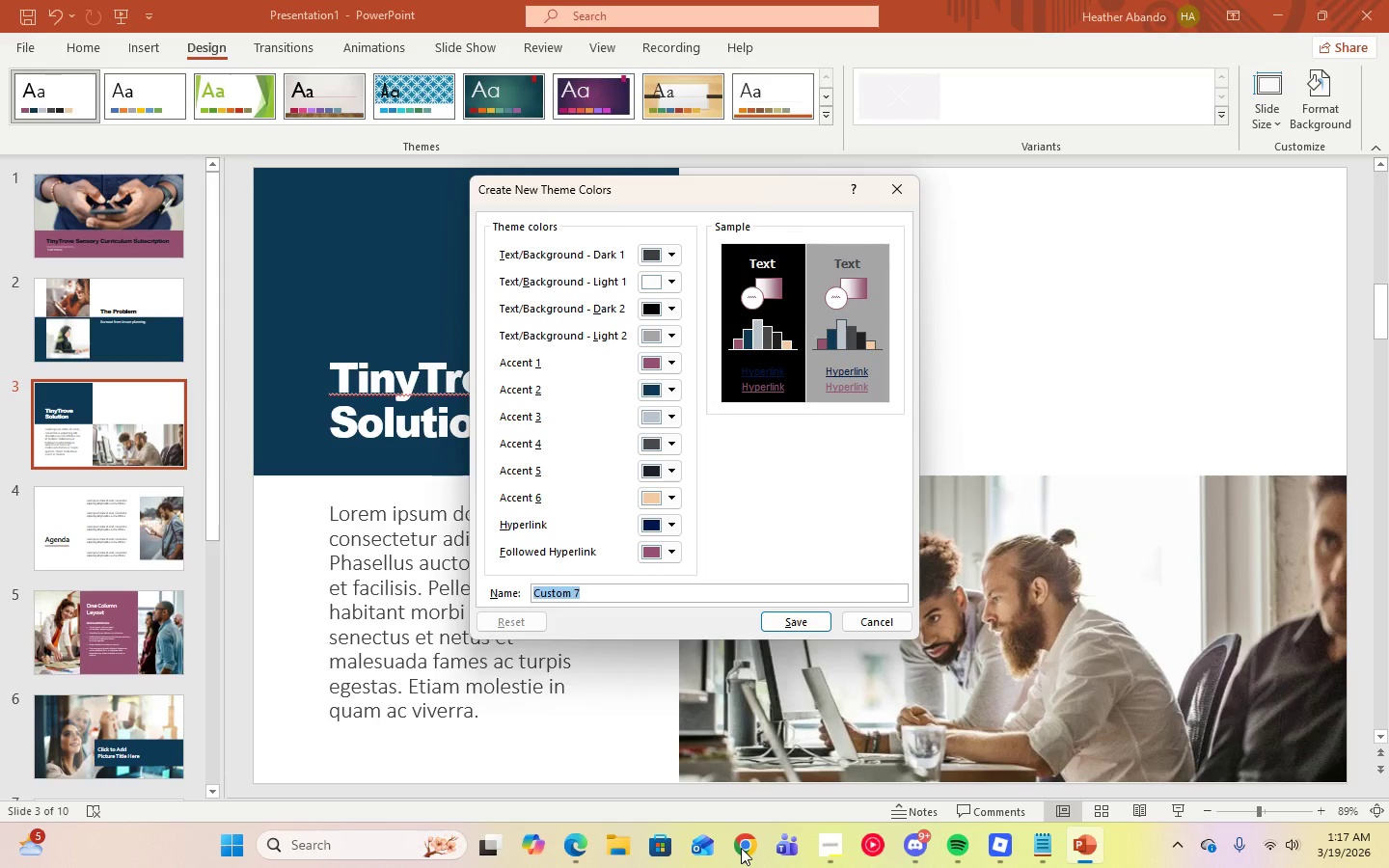 
left_click([741, 848])
 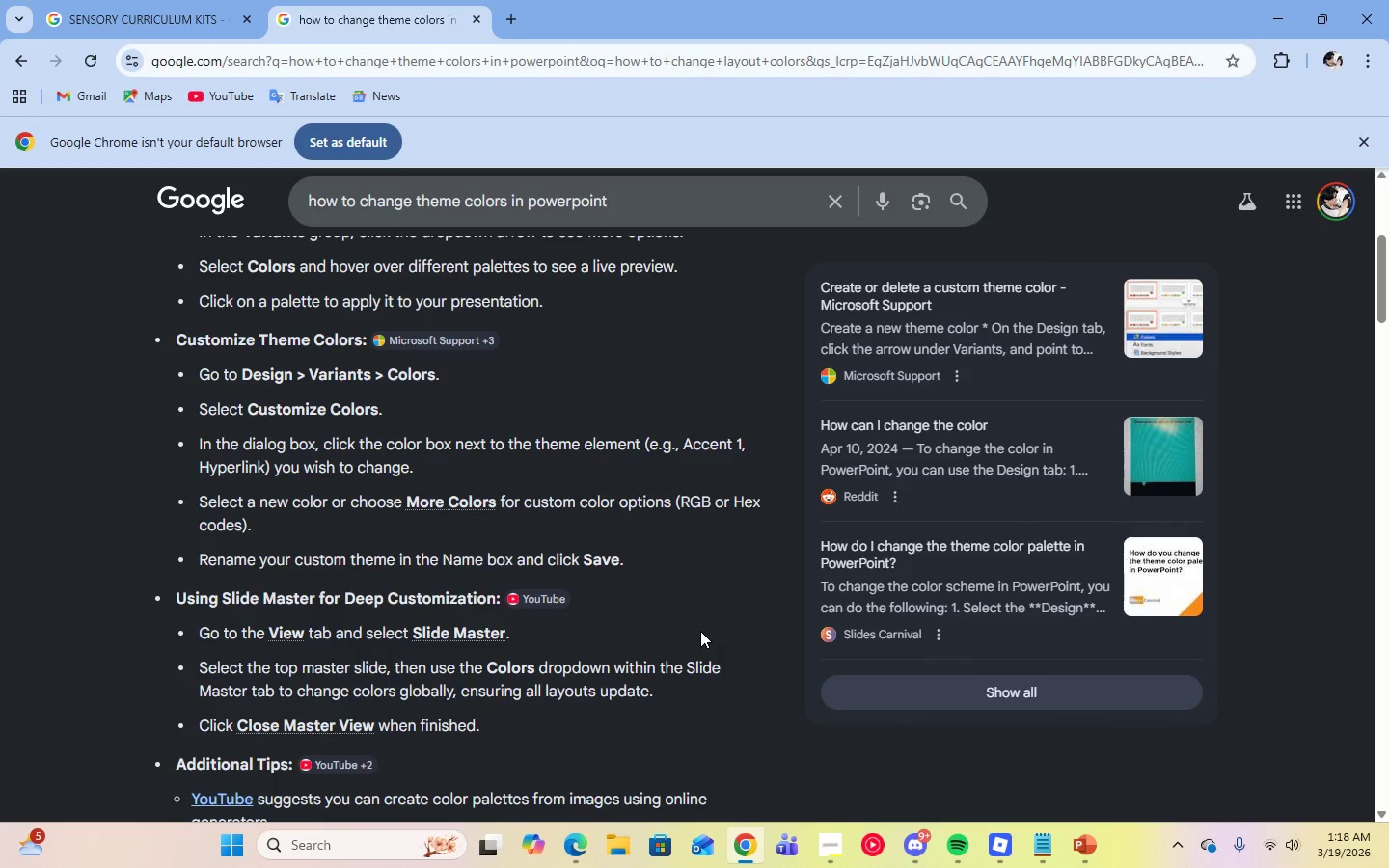 
wait(24.19)
 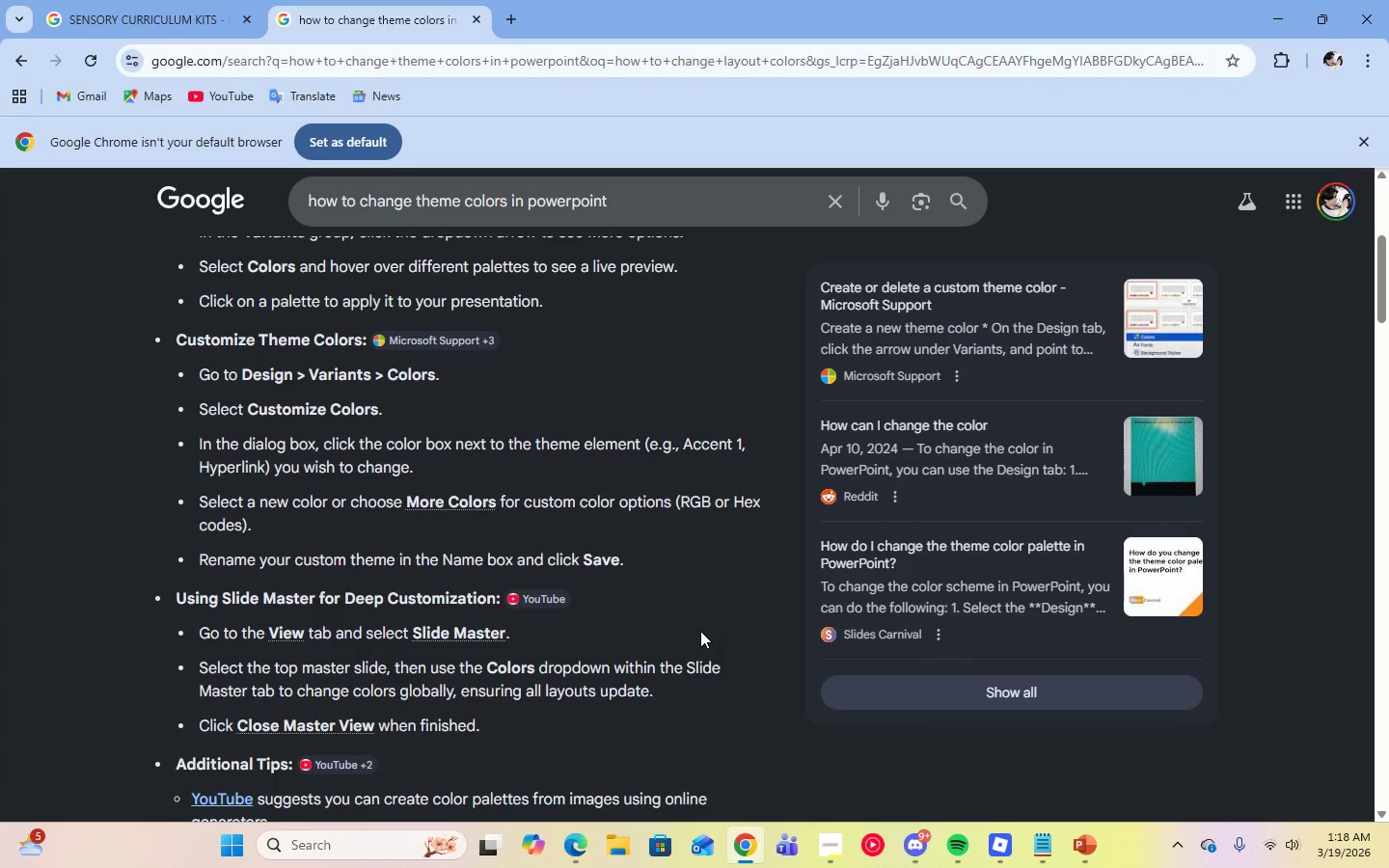 
left_click([1079, 842])
 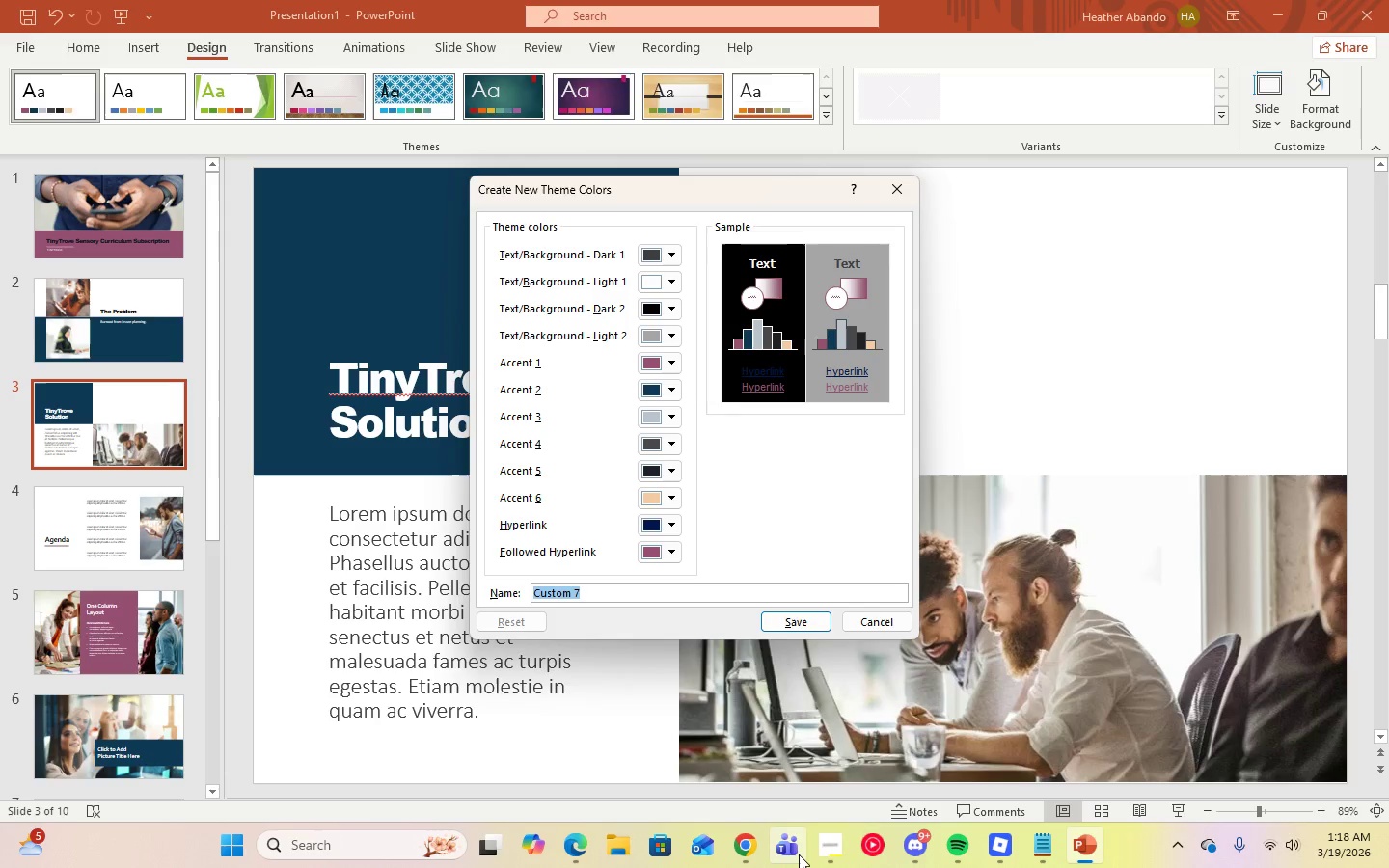 
left_click([840, 851])